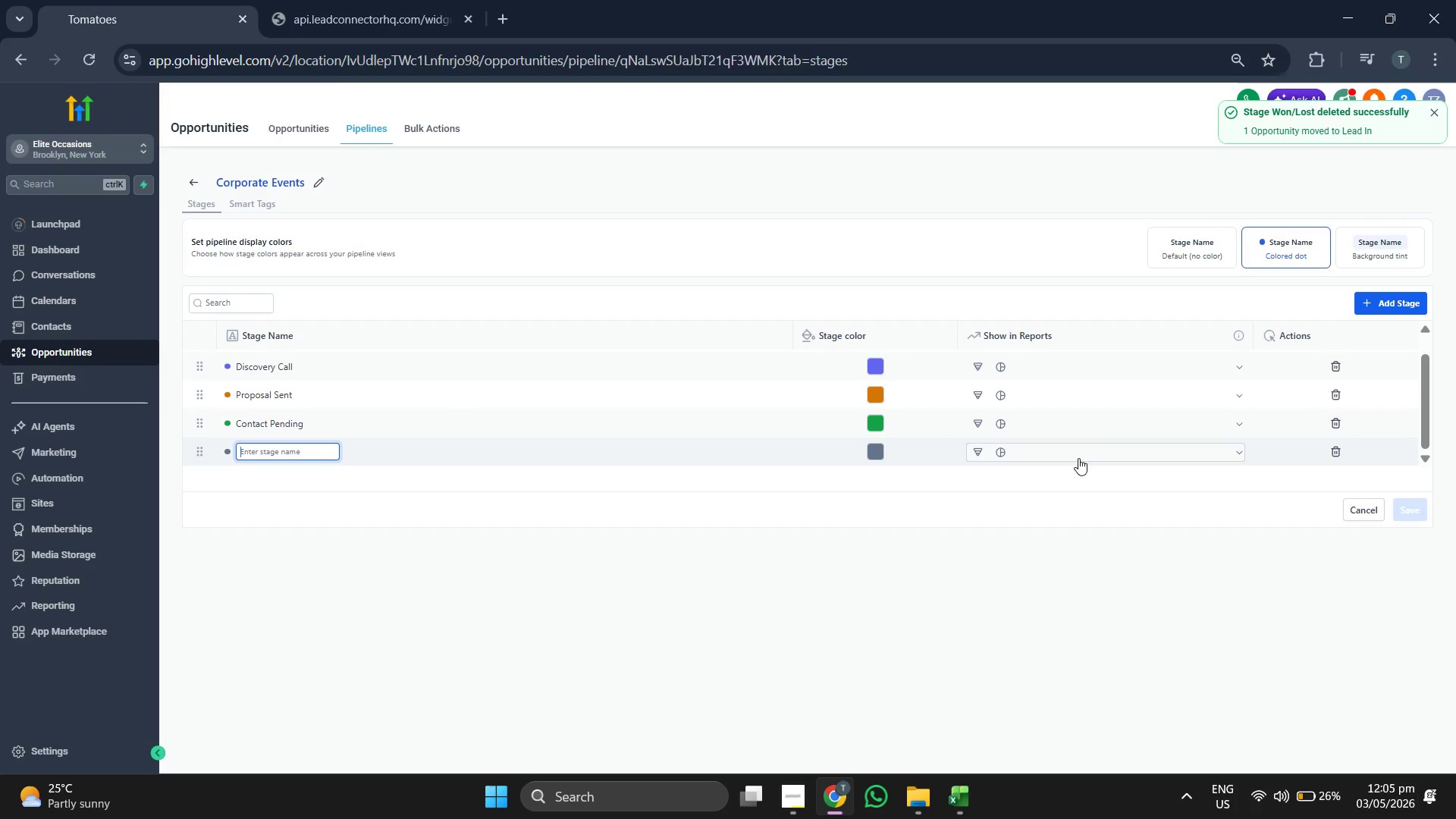 
type(Lost)
 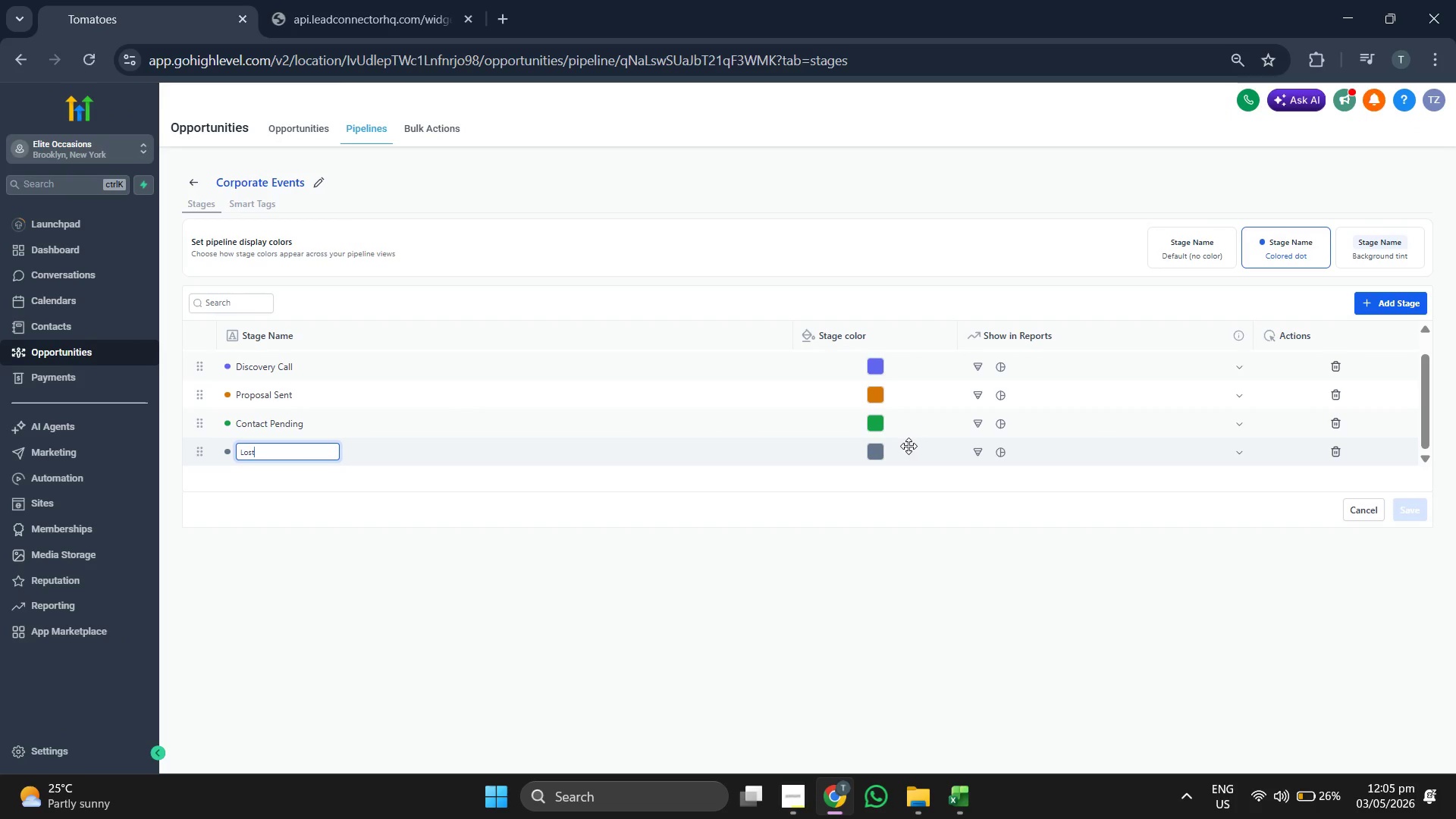 
left_click([874, 452])
 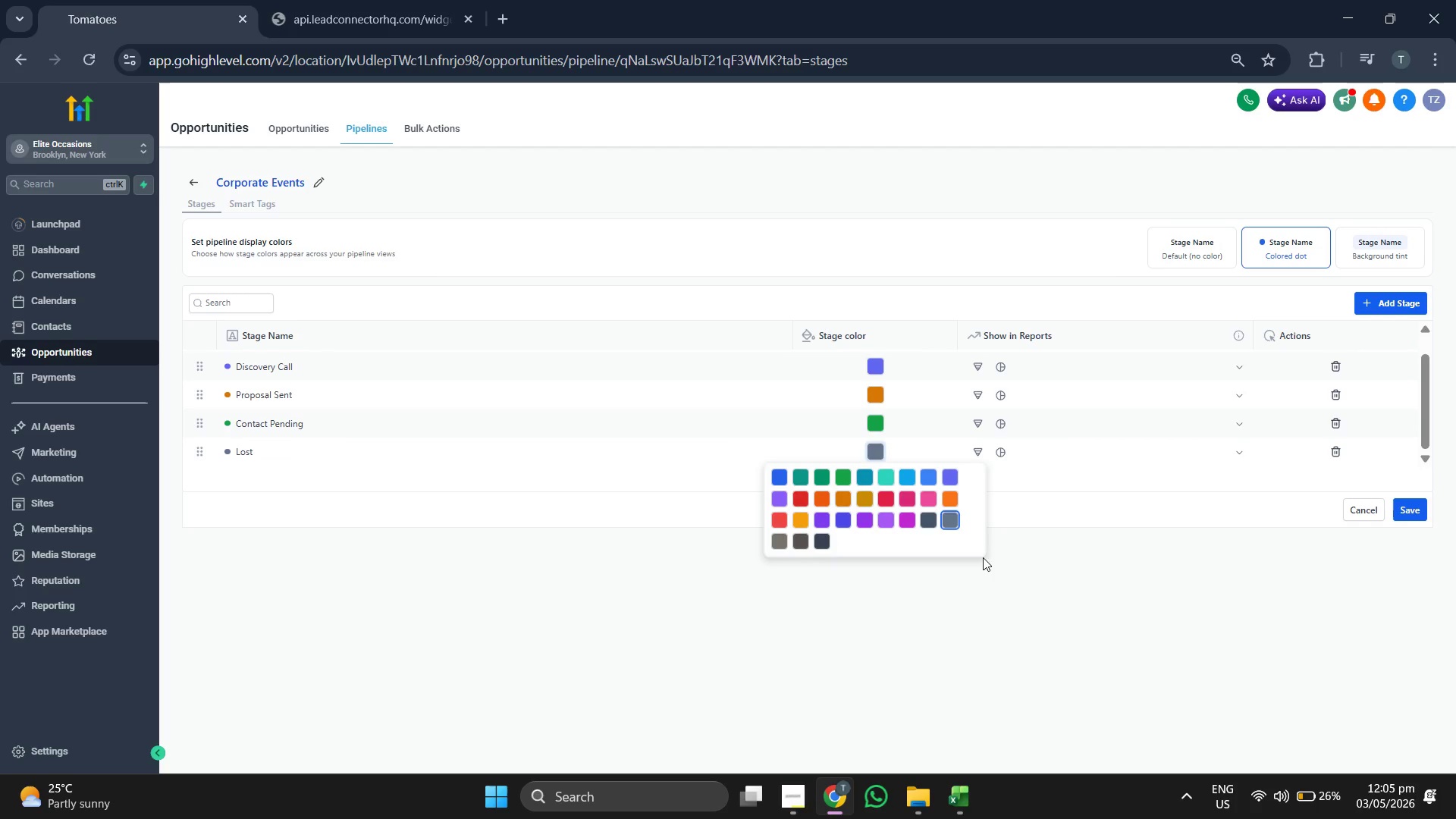 
left_click([1072, 586])
 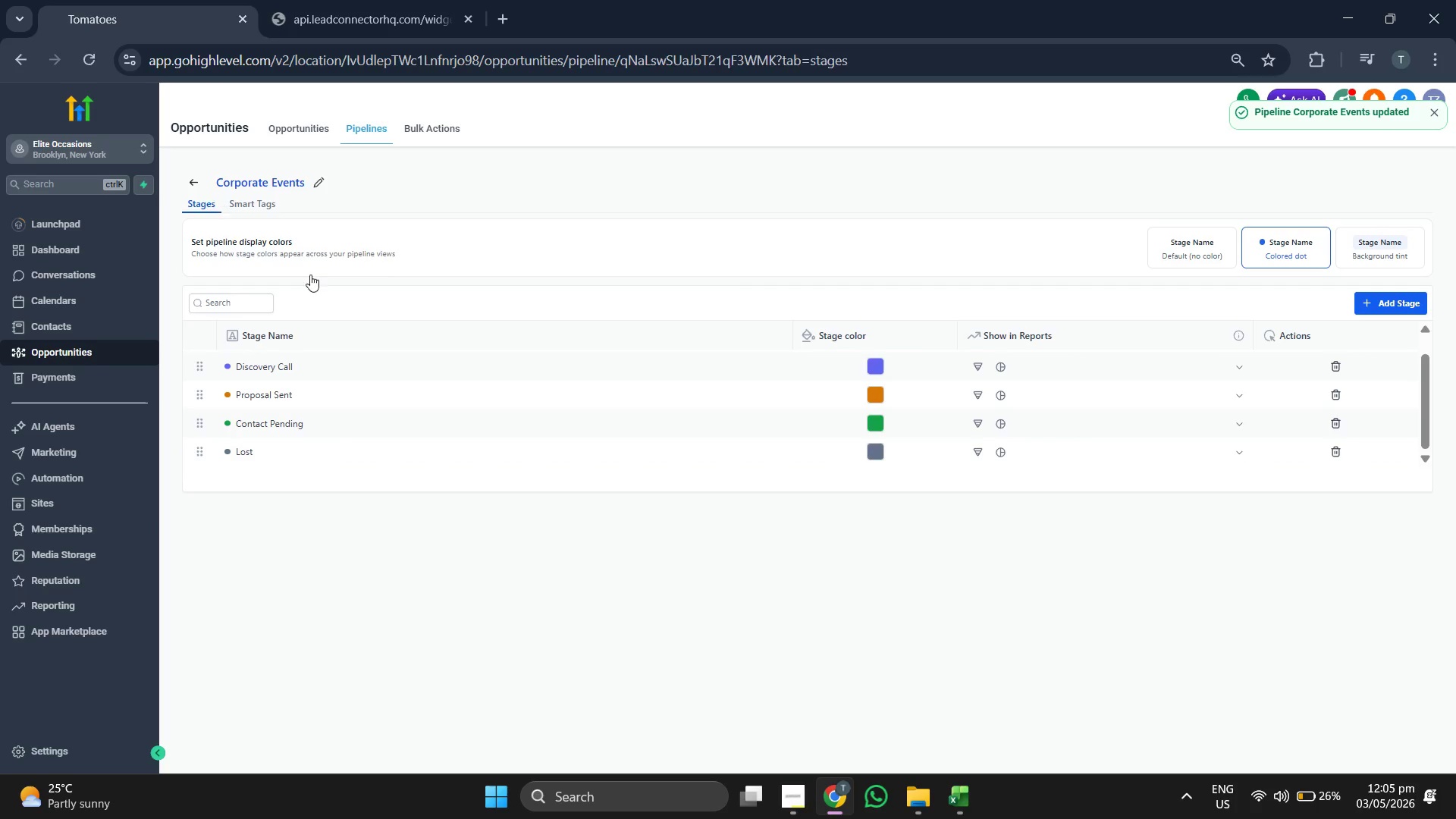 
left_click([290, 122])
 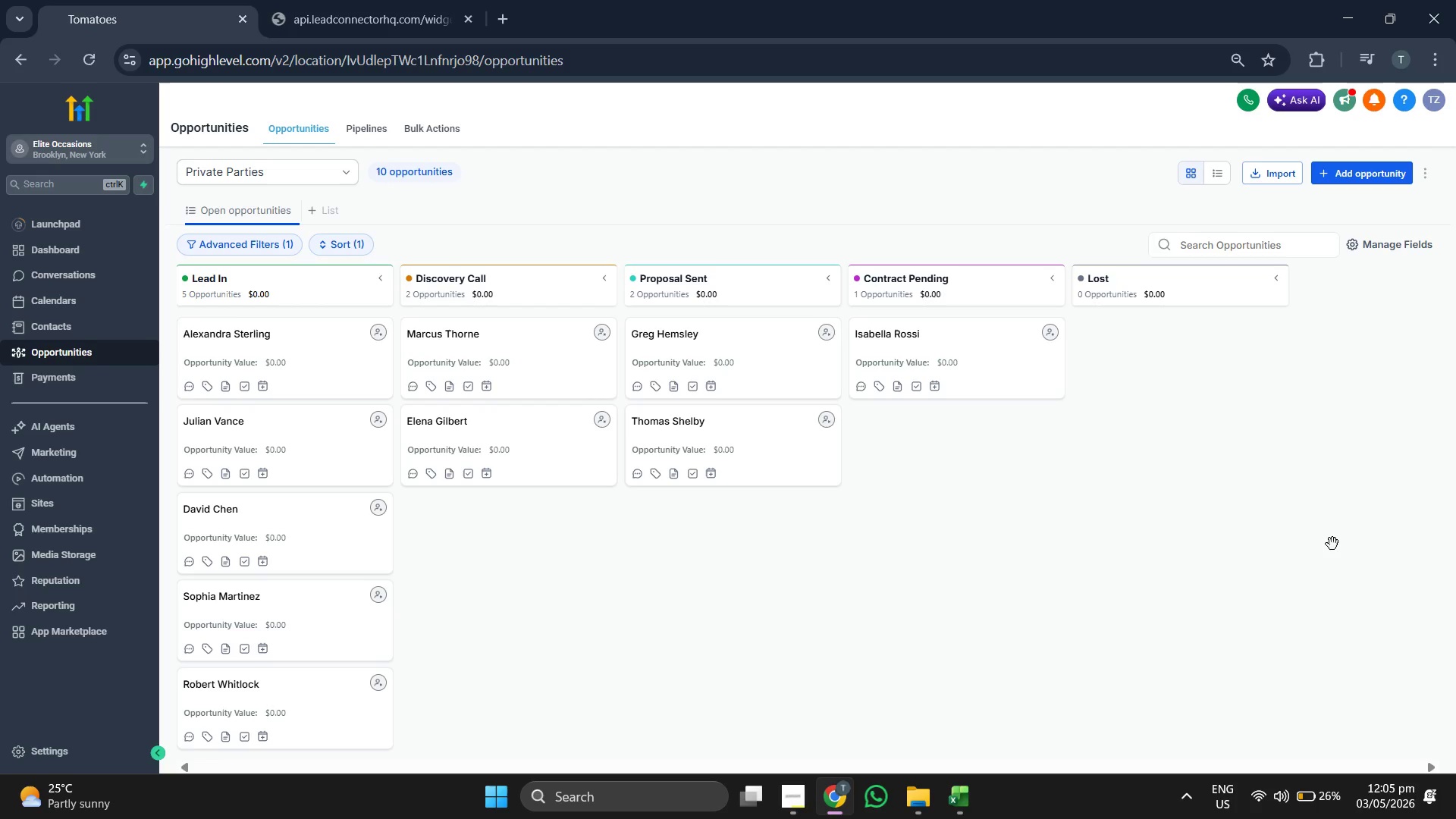 
wait(12.62)
 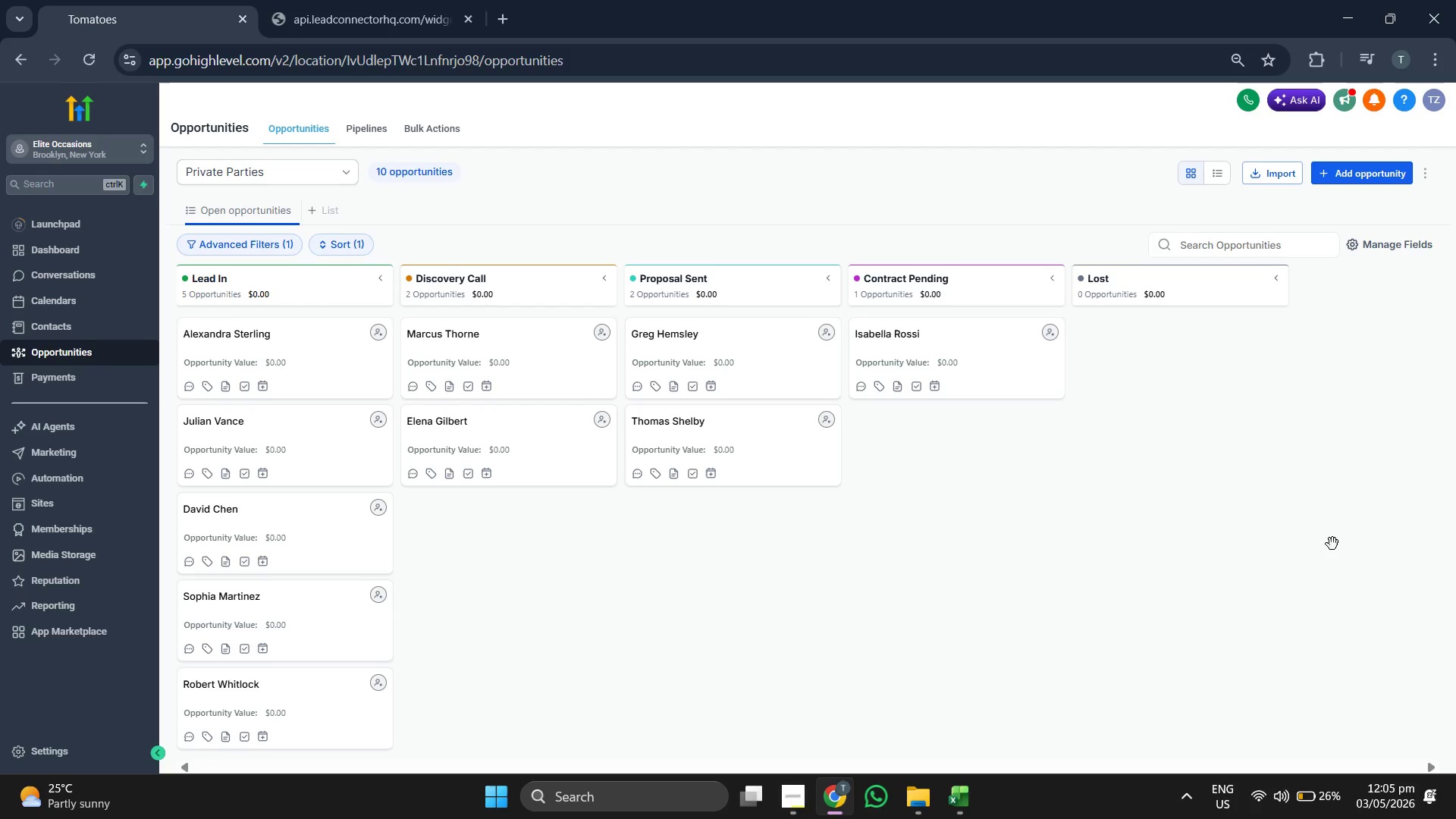 
left_click([83, 318])
 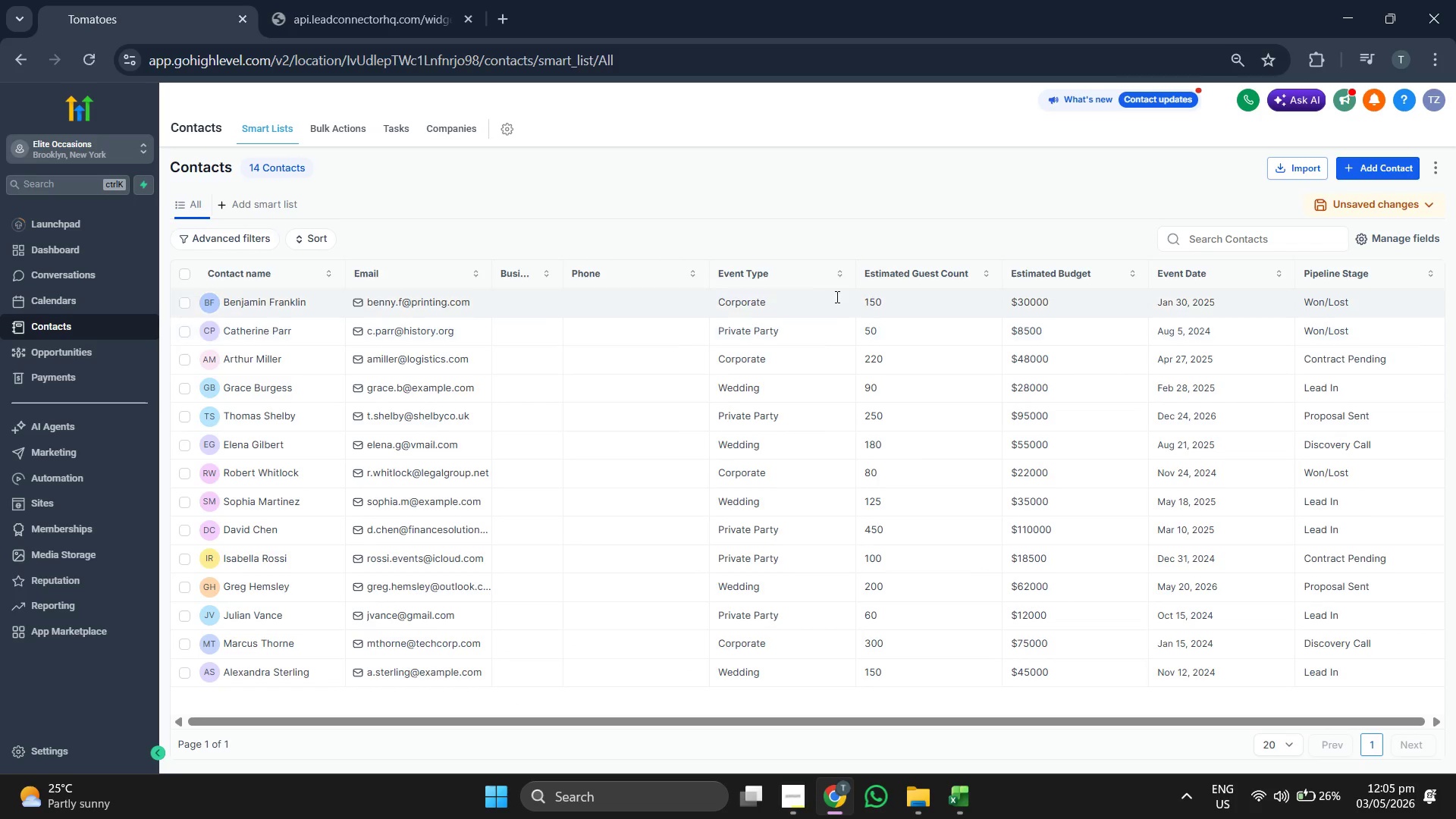 
wait(6.41)
 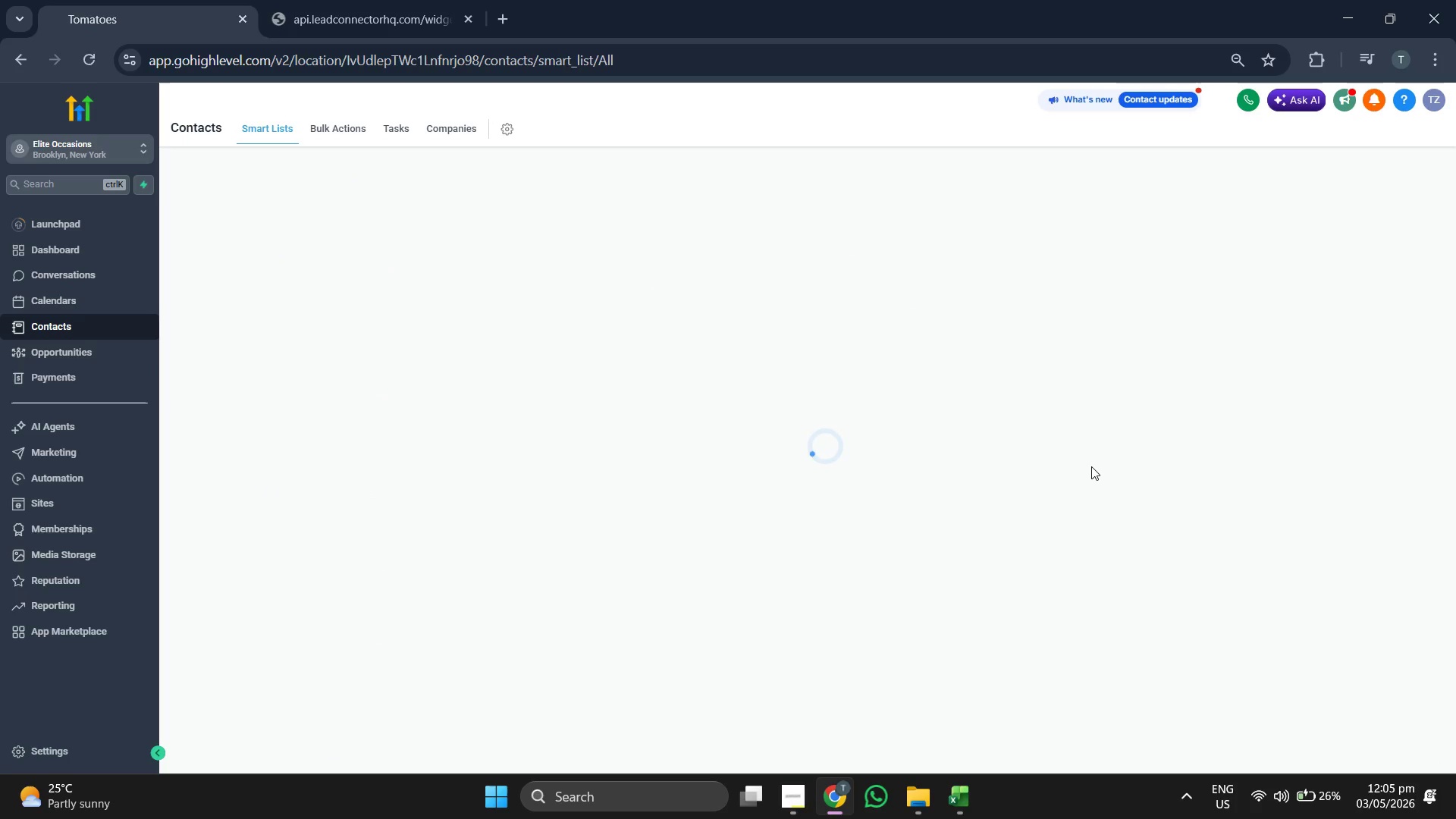 
left_click([1395, 168])
 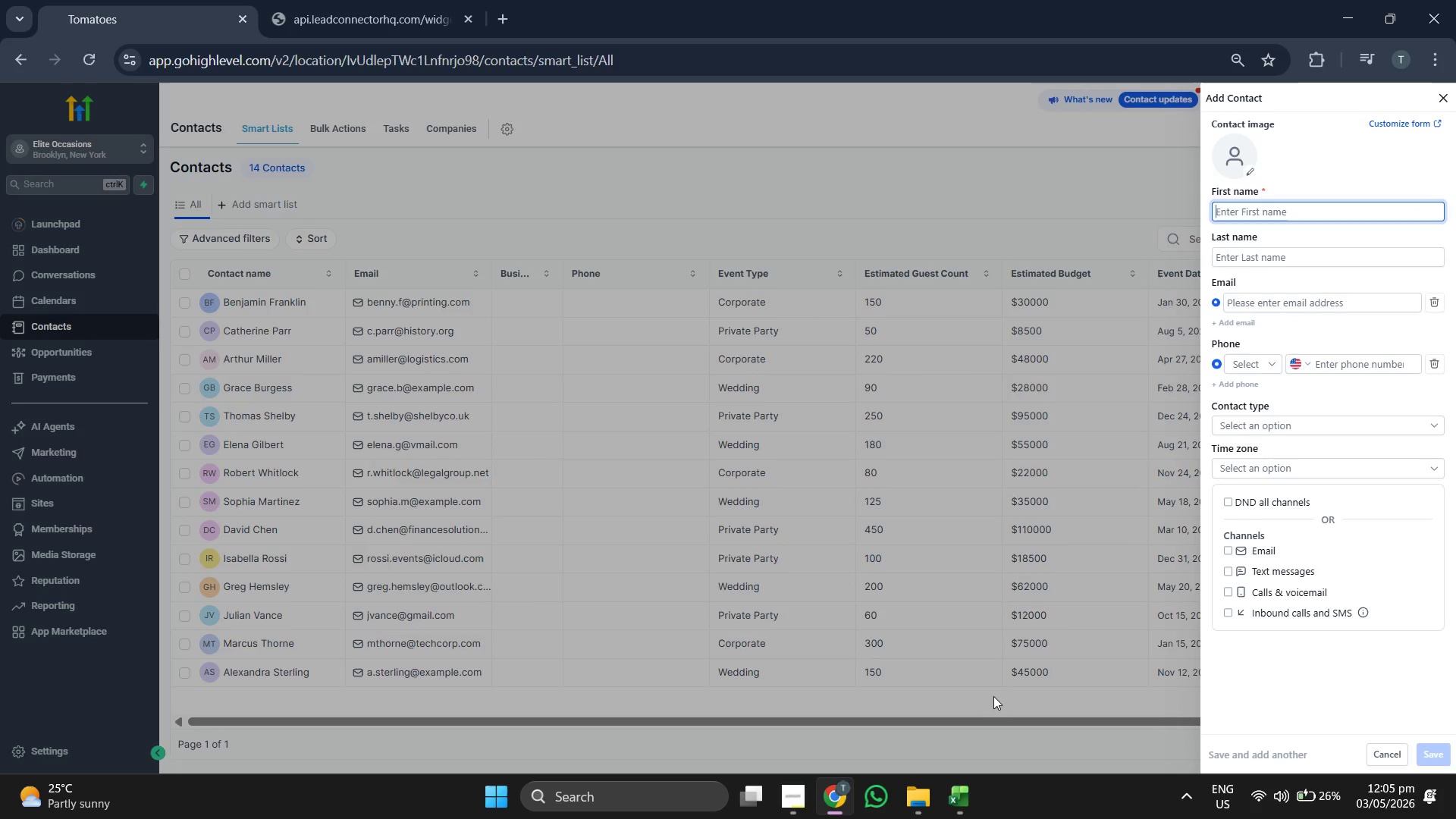 
left_click([959, 799])
 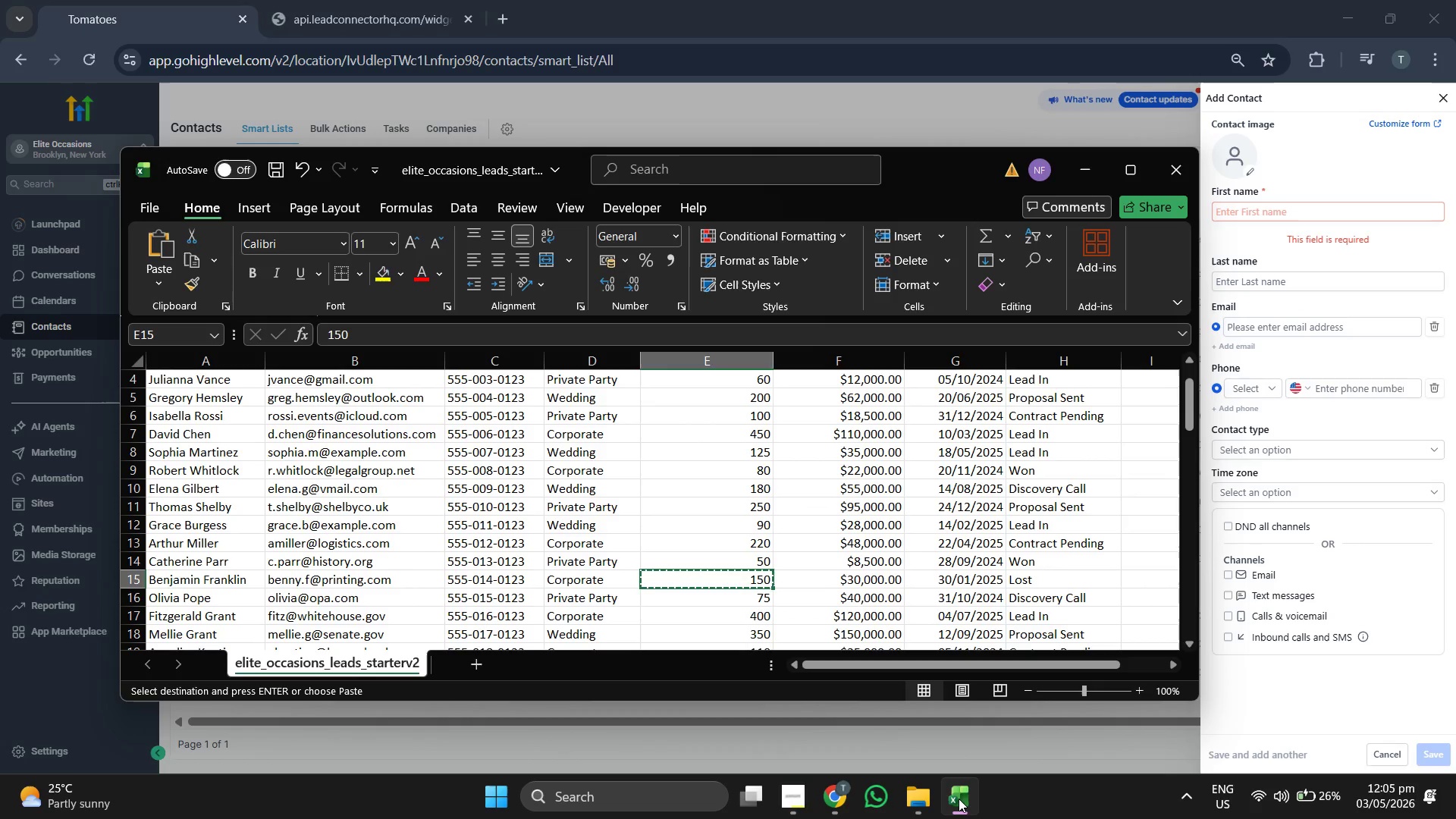 
key(ArrowDown)
 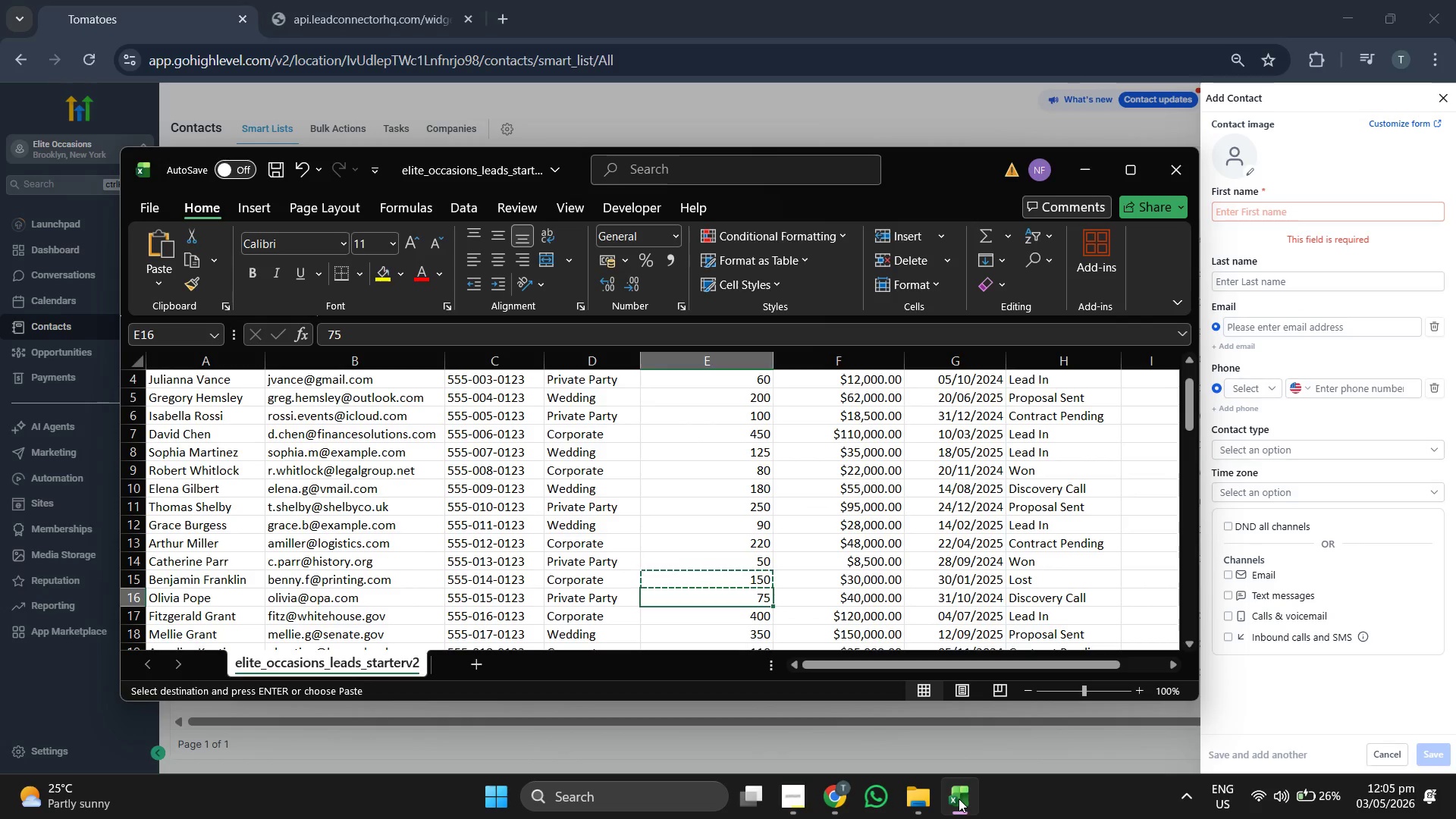 
key(ArrowLeft)
 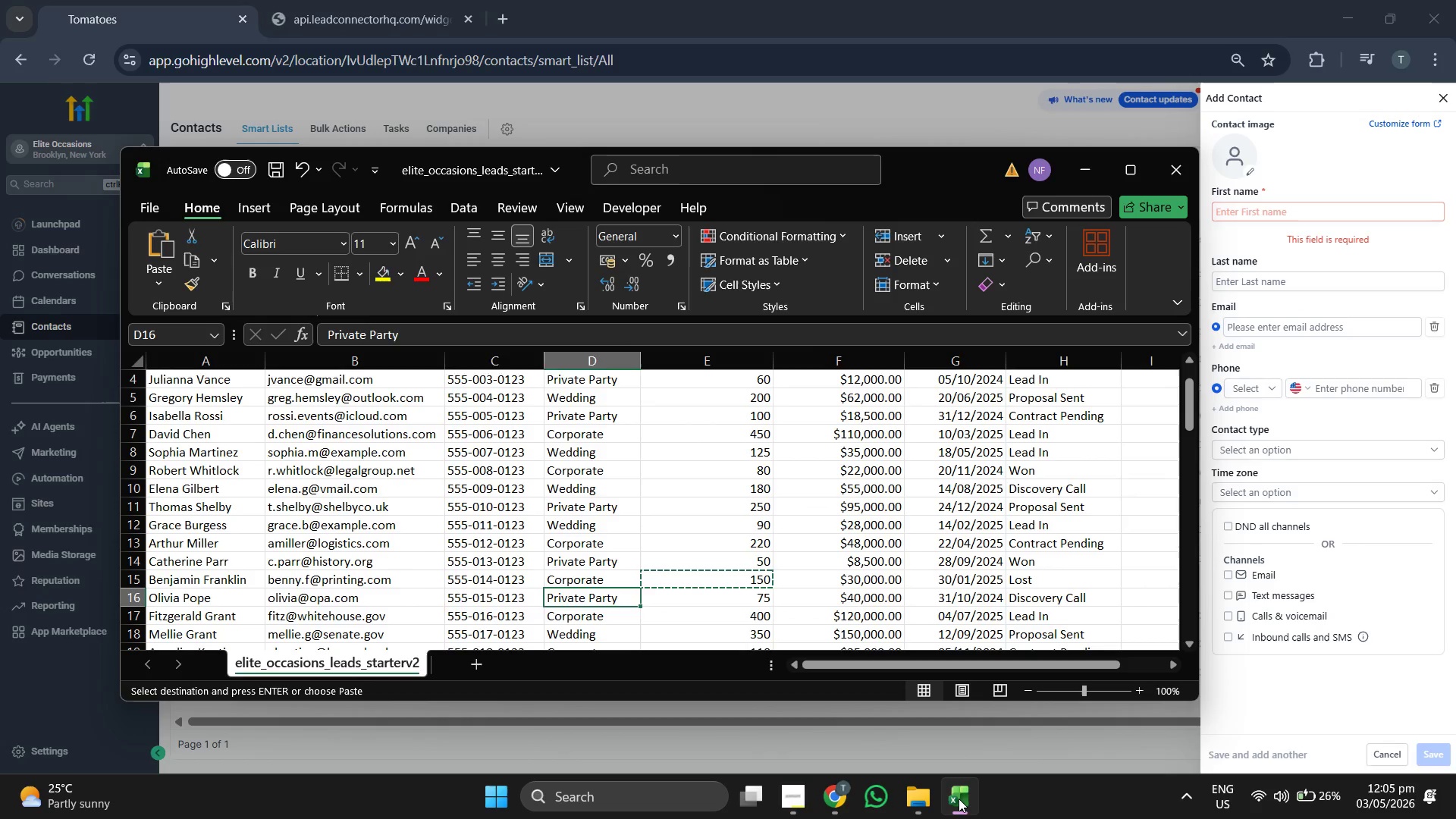 
key(ArrowLeft)
 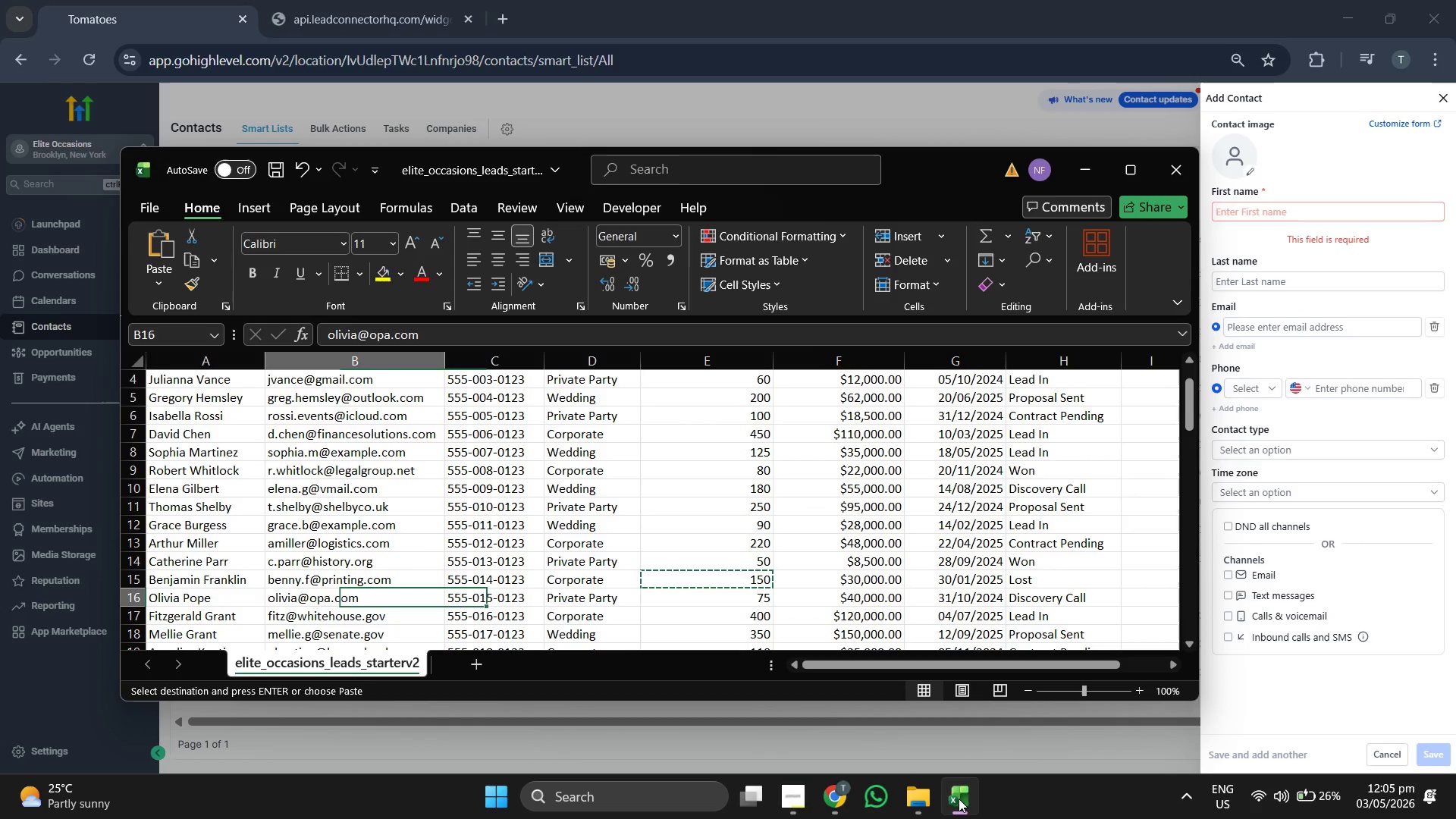 
key(ArrowLeft)
 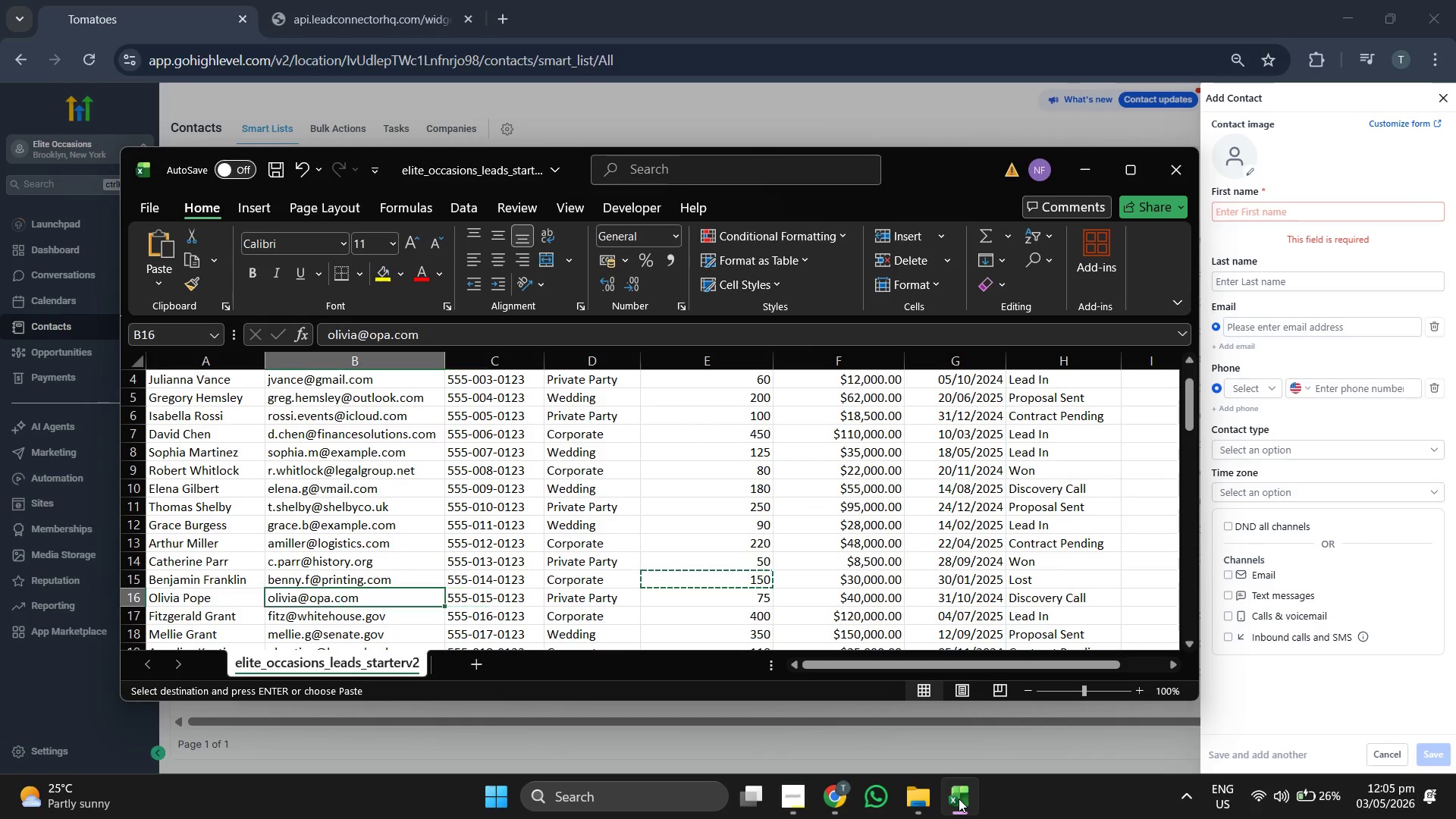 
key(ArrowLeft)
 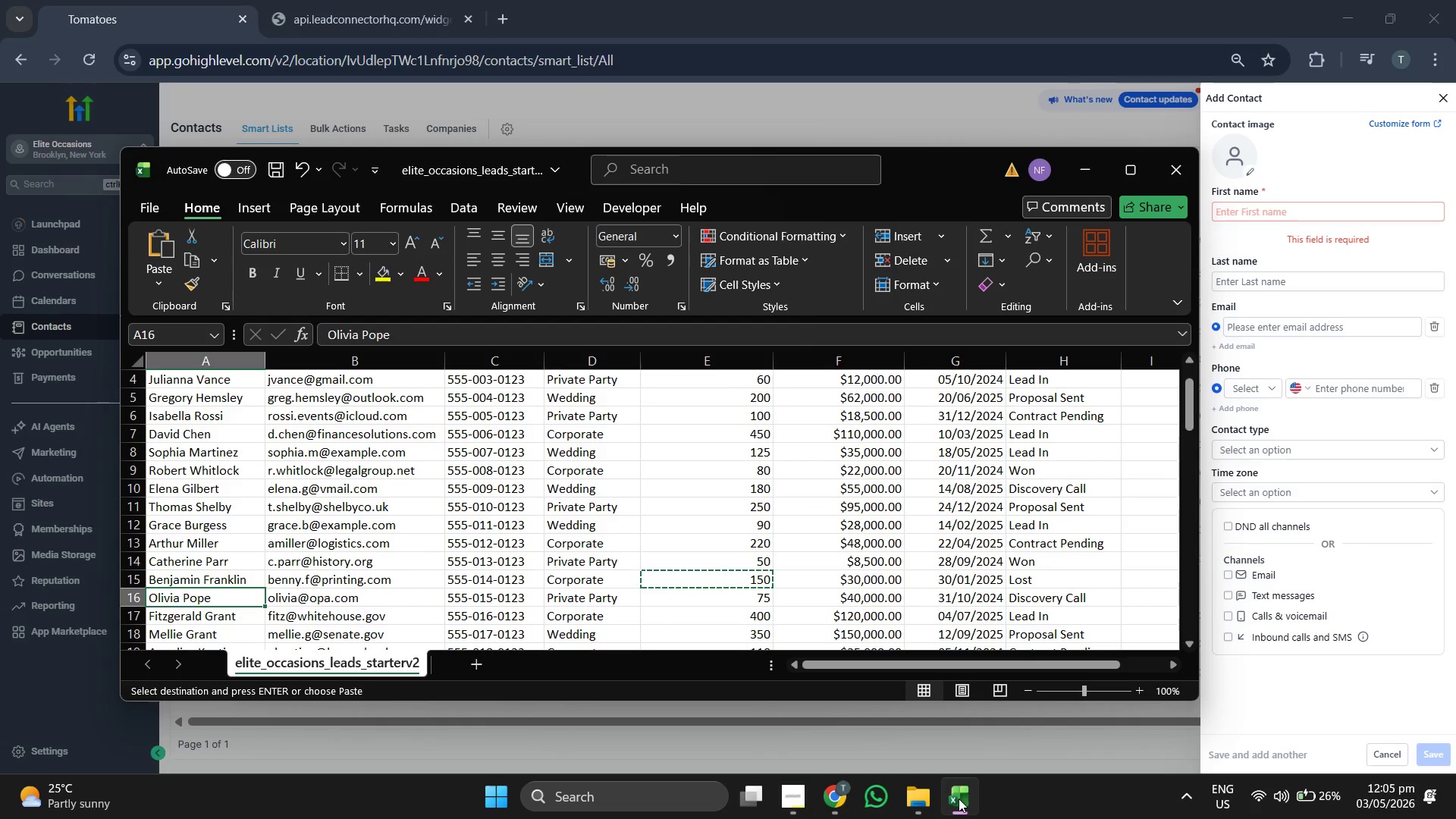 
key(ArrowRight)
 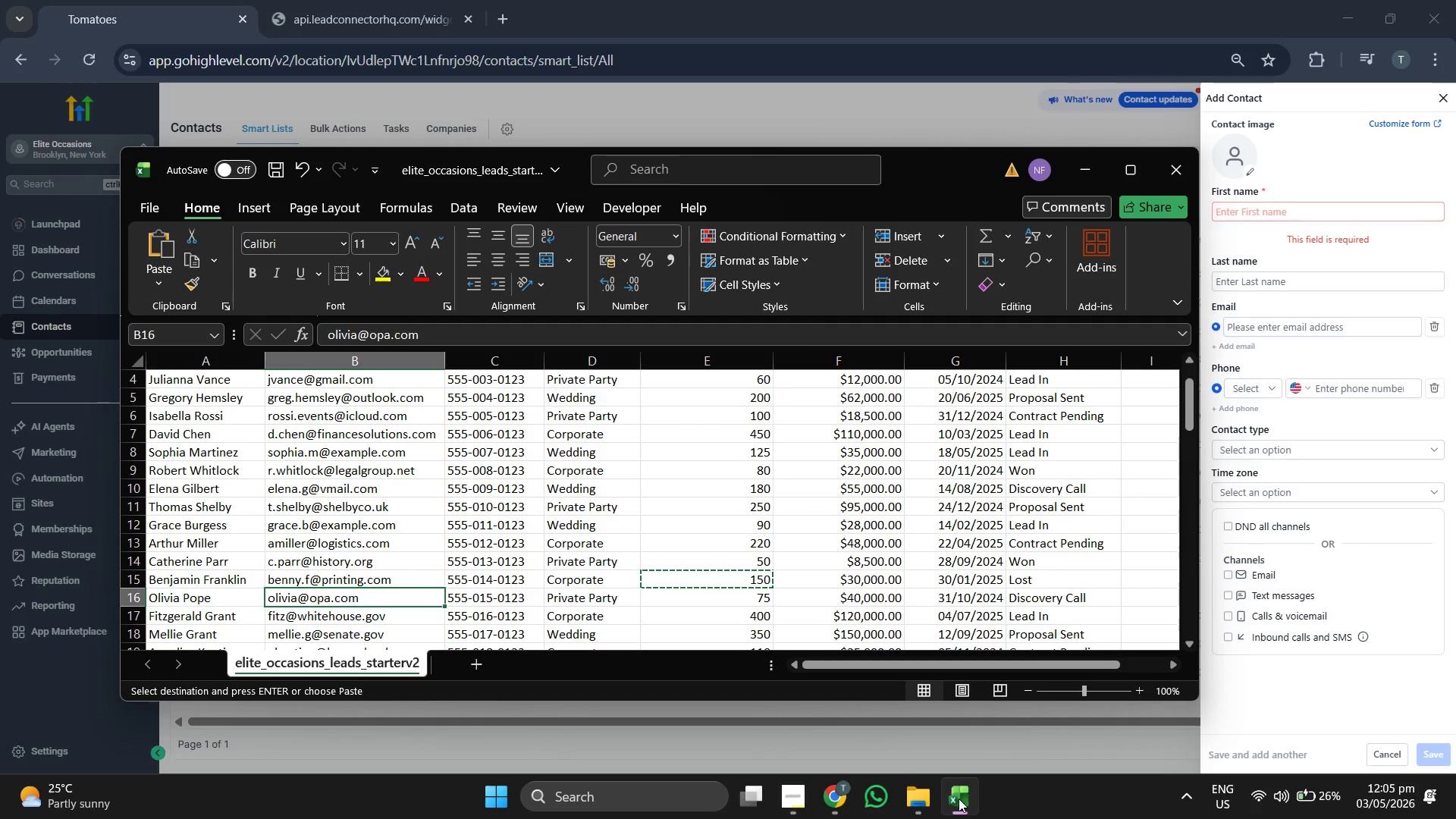 
key(Control+C)
 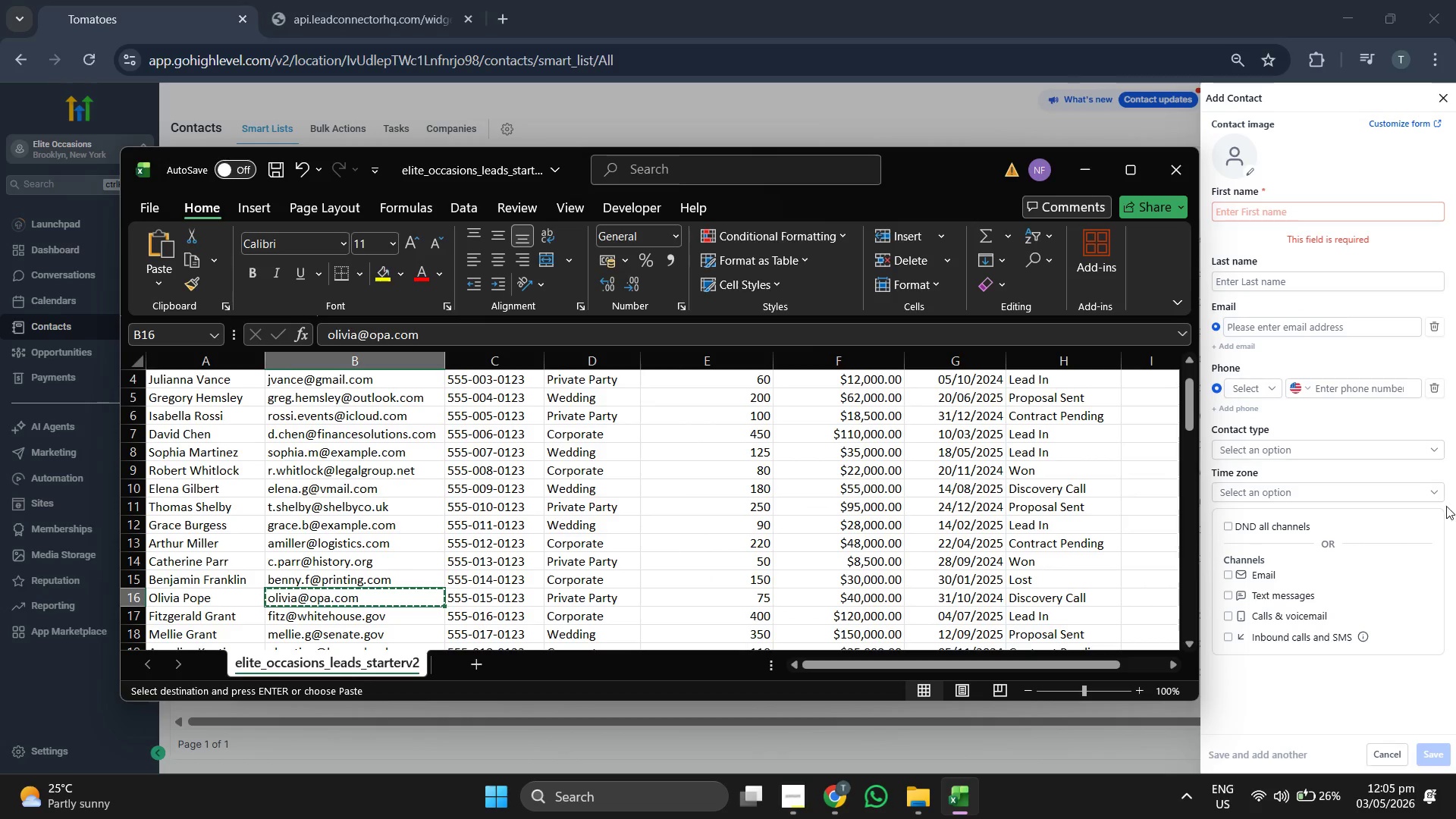 
left_click([1316, 333])
 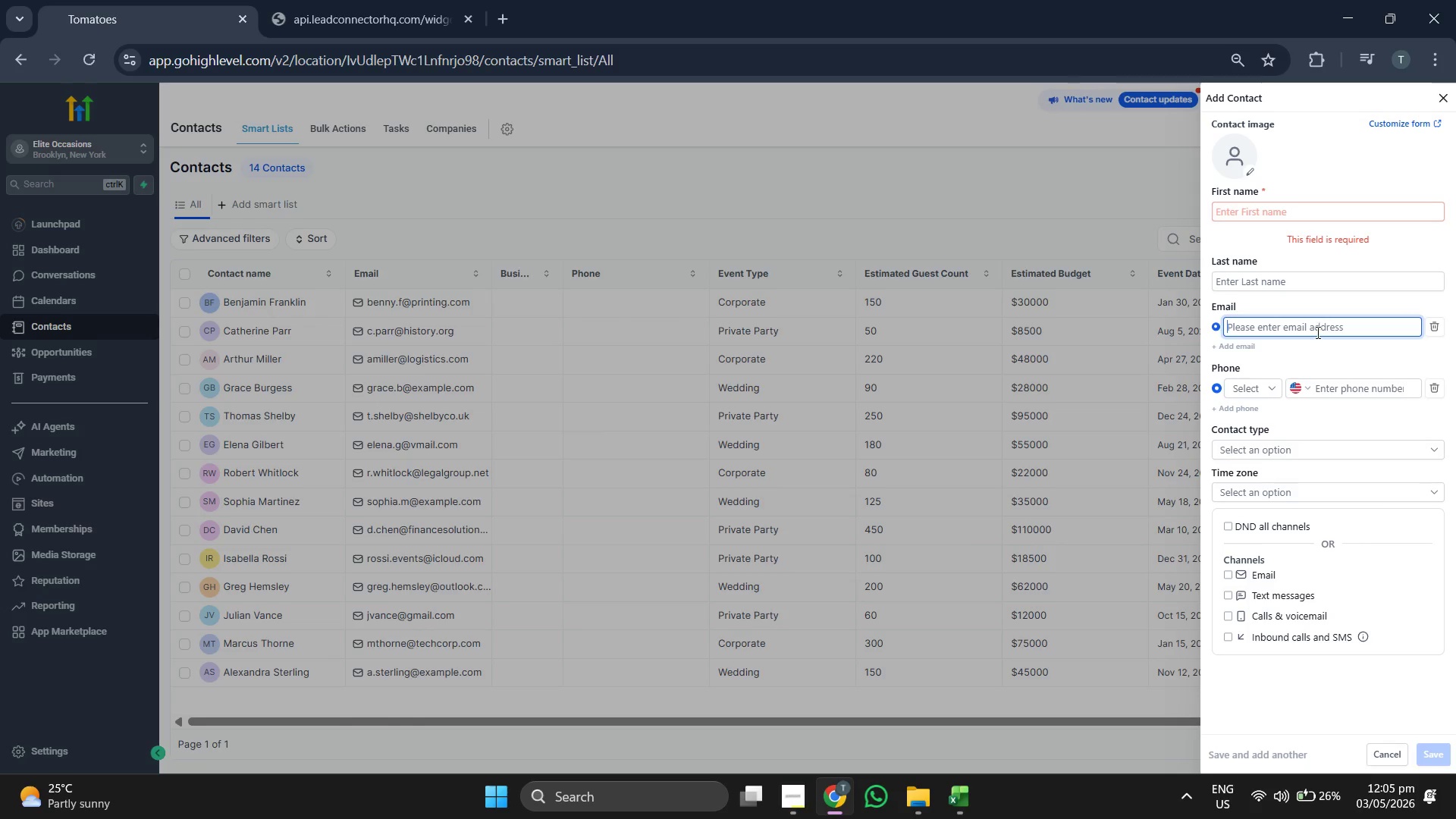 
key(Control+ControlLeft)
 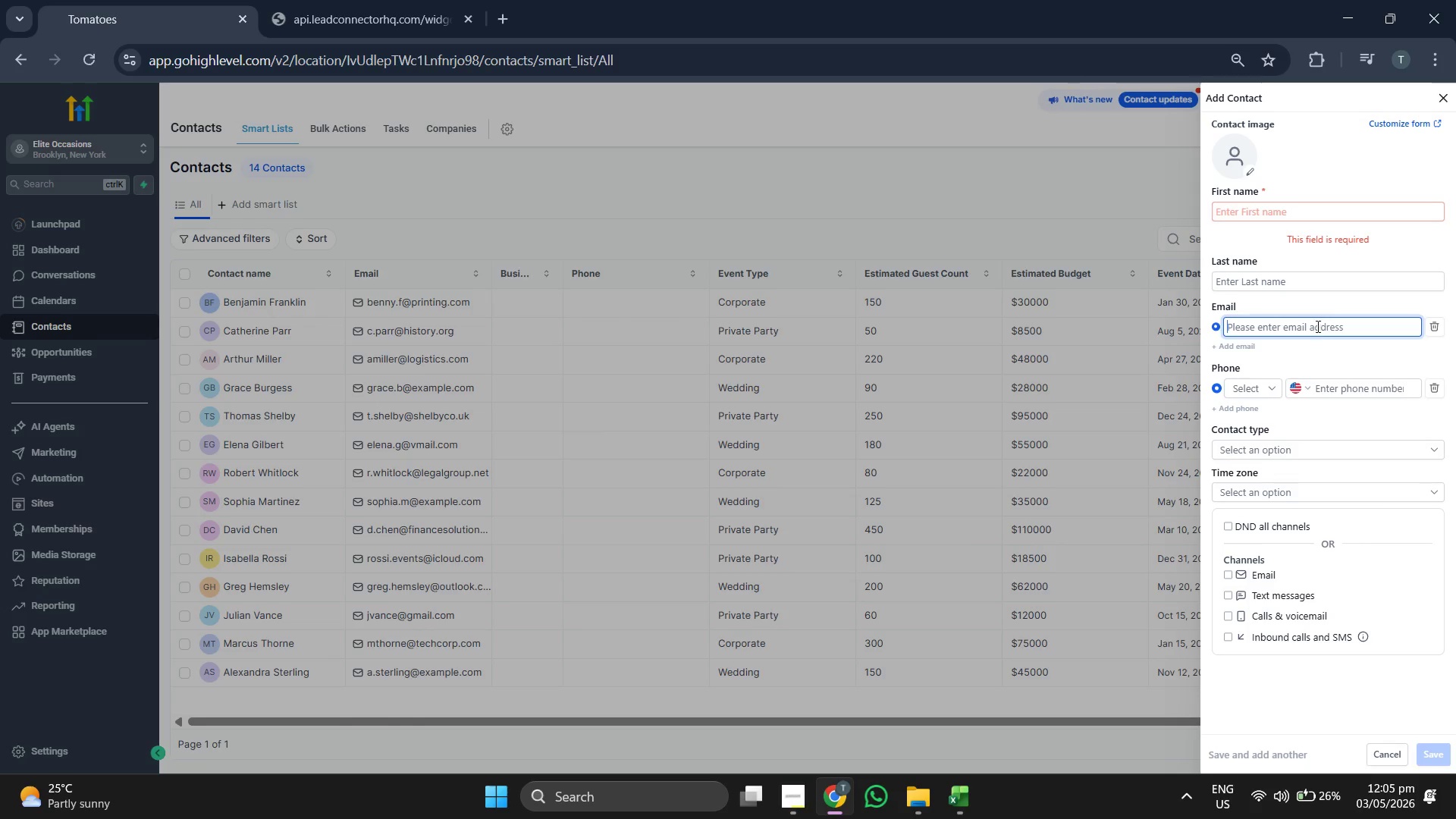 
key(Control+V)
 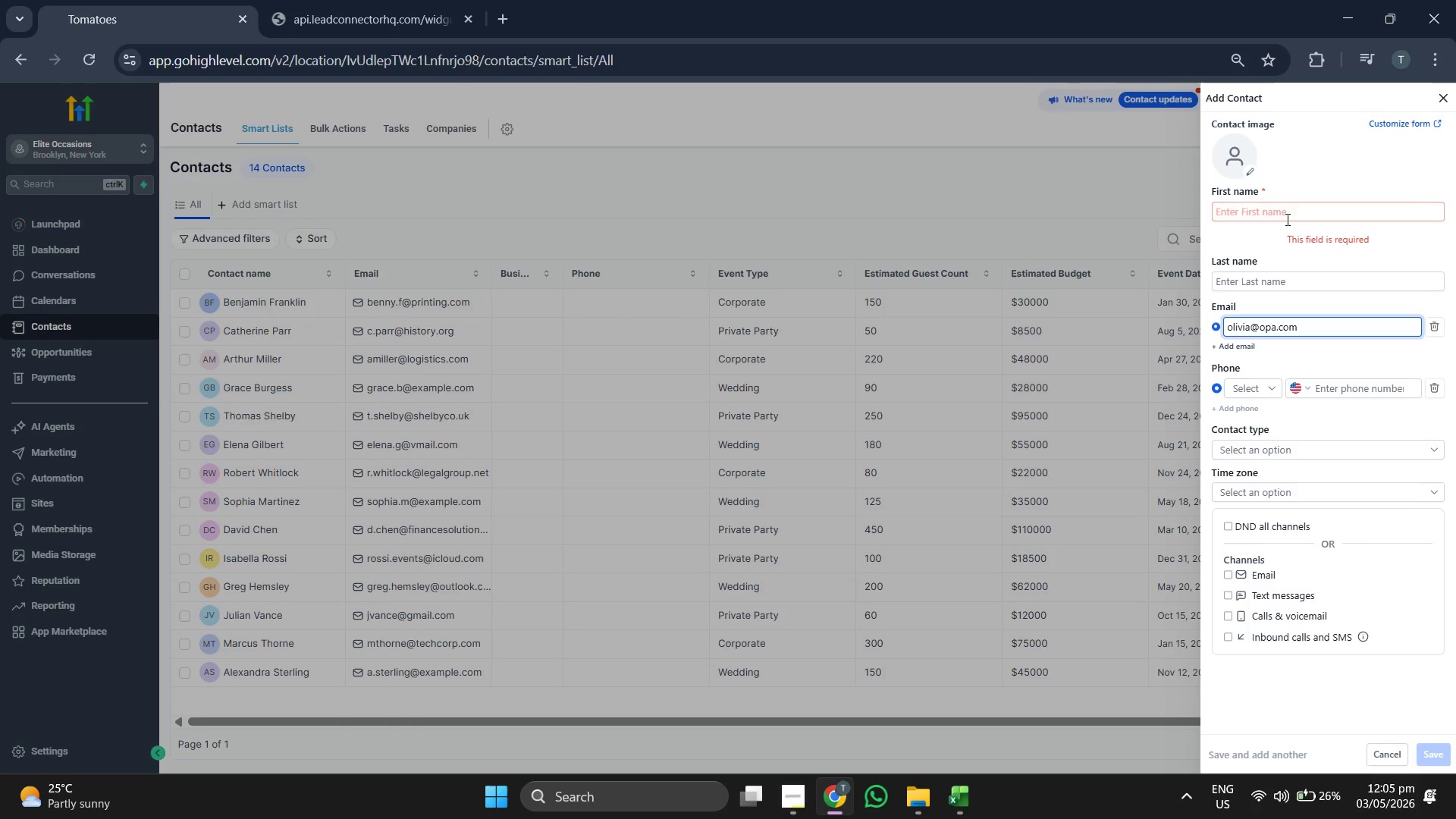 
left_click([1288, 215])
 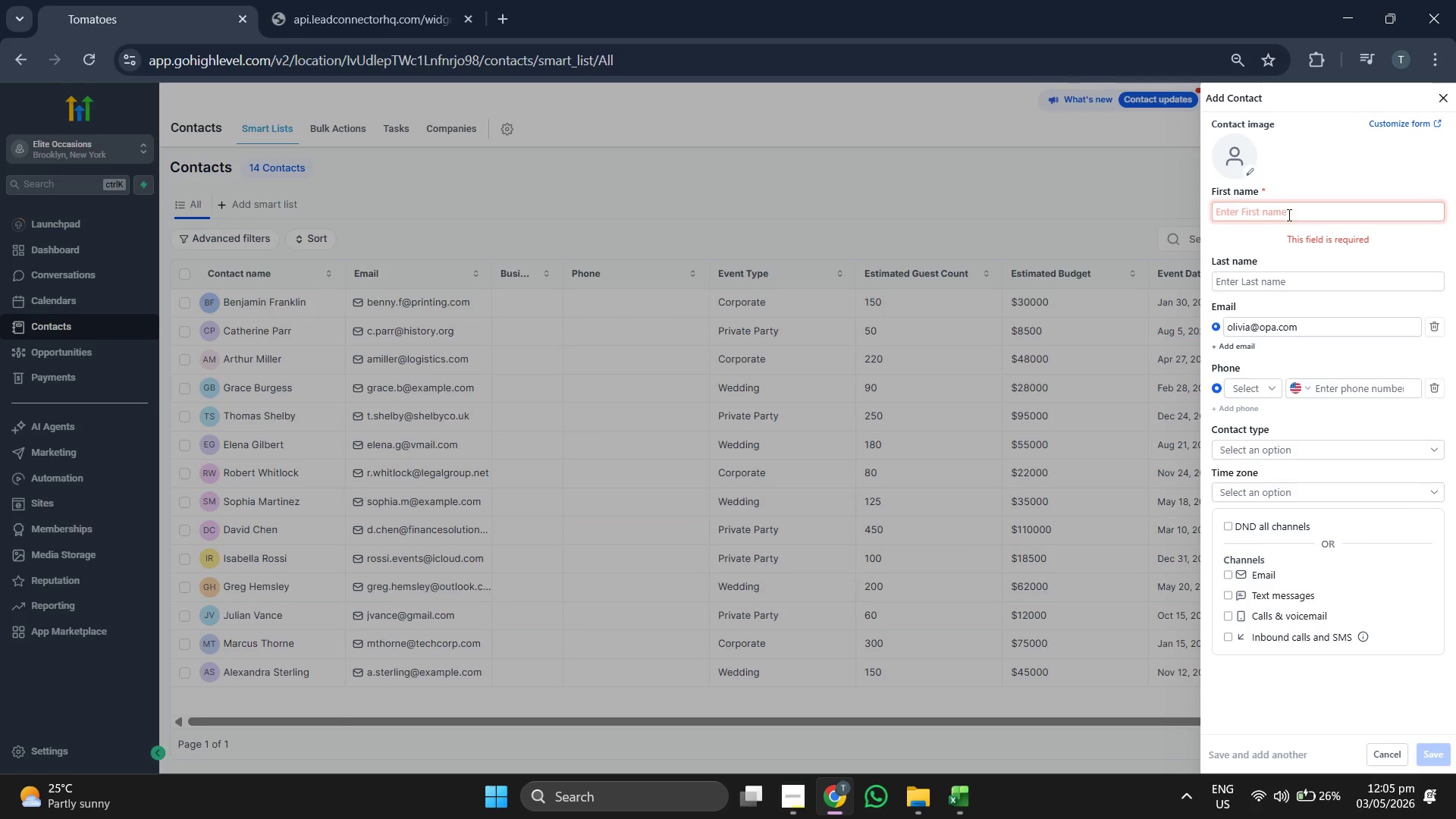 
type(Olivia)
key(Tab)
type(Poep)
key(Backspace)
key(Backspace)
type(pe)
 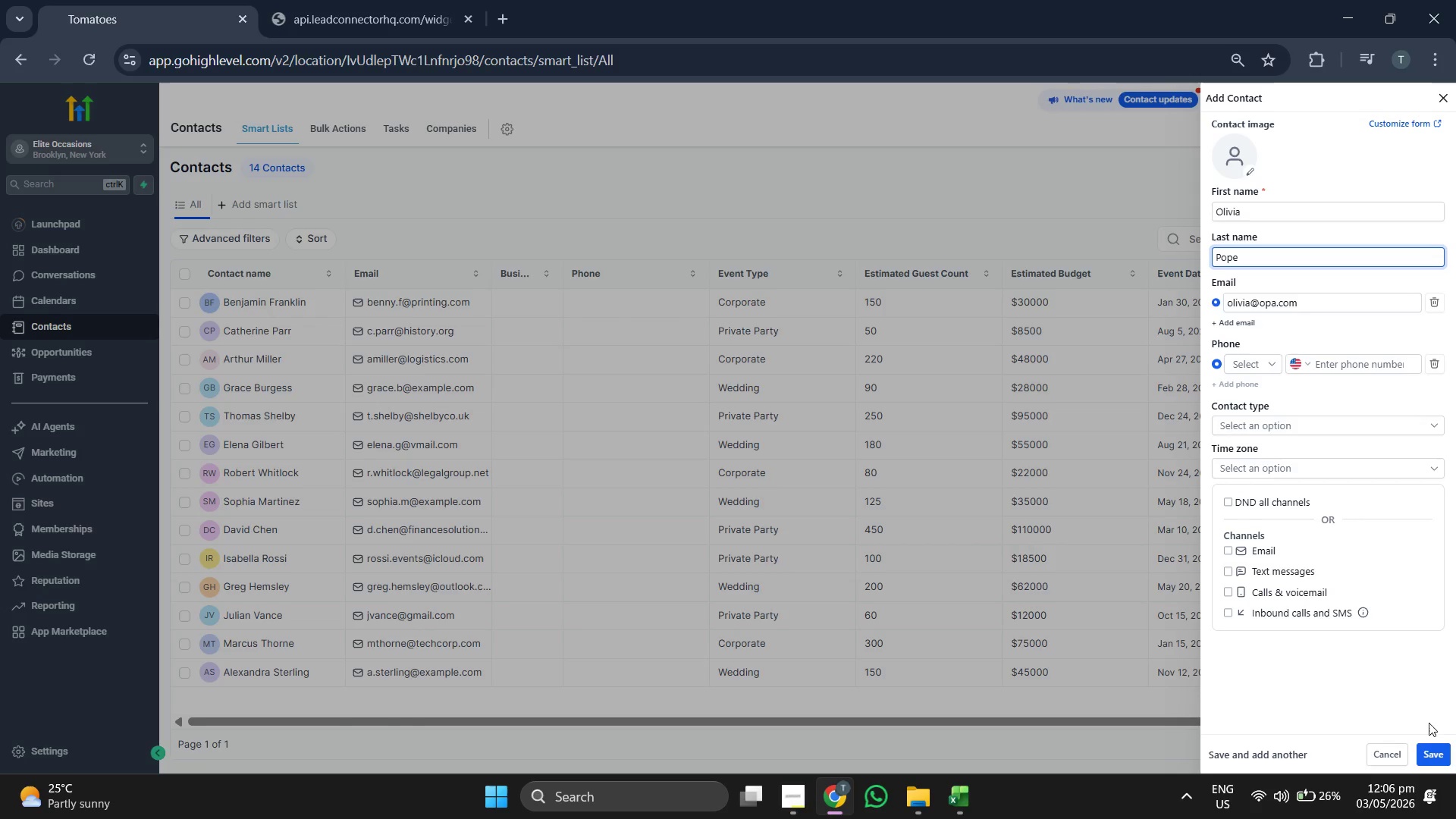 
double_click([1436, 747])
 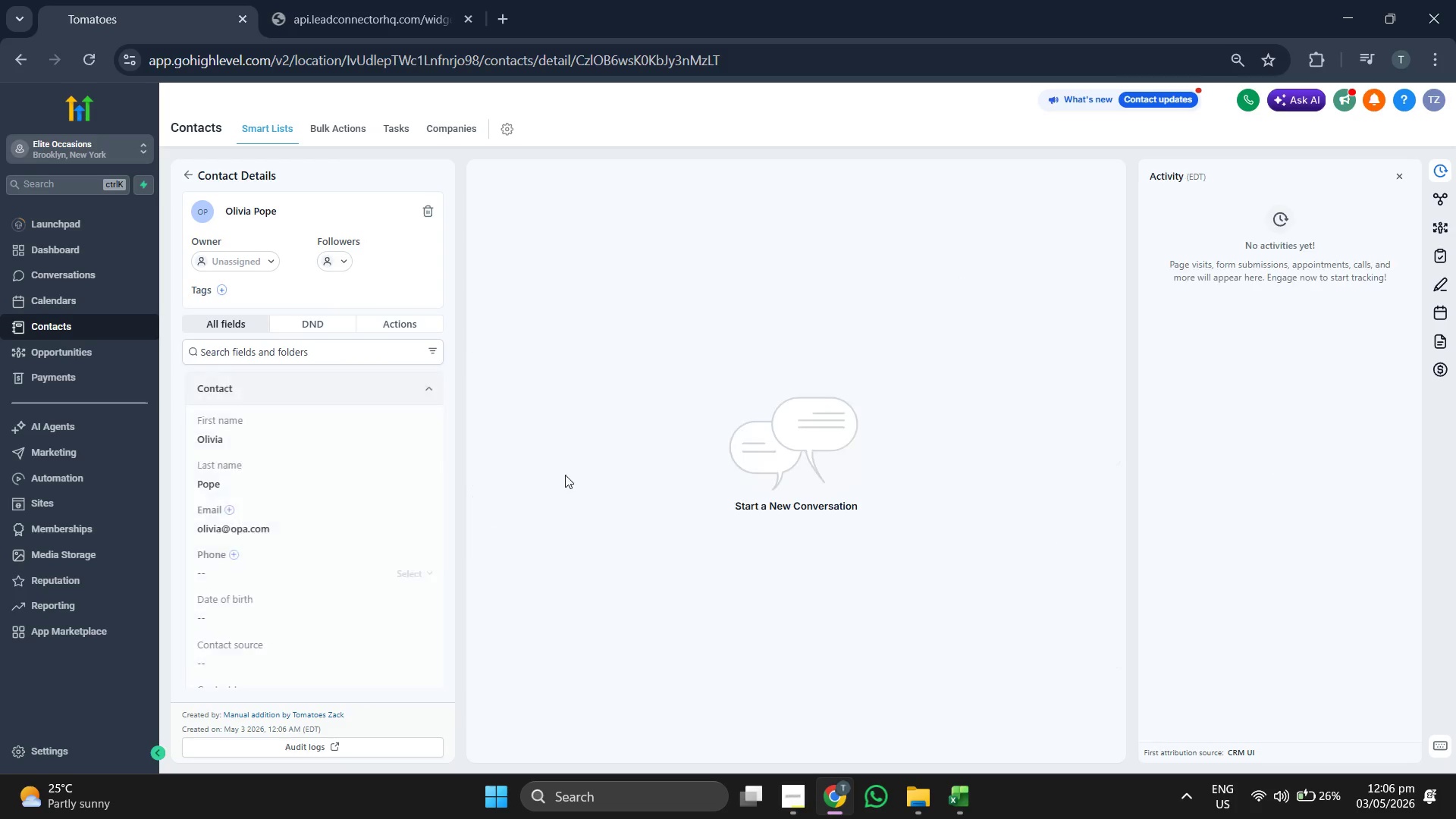 
scroll: coordinate [406, 458], scroll_direction: down, amount: 3.0
 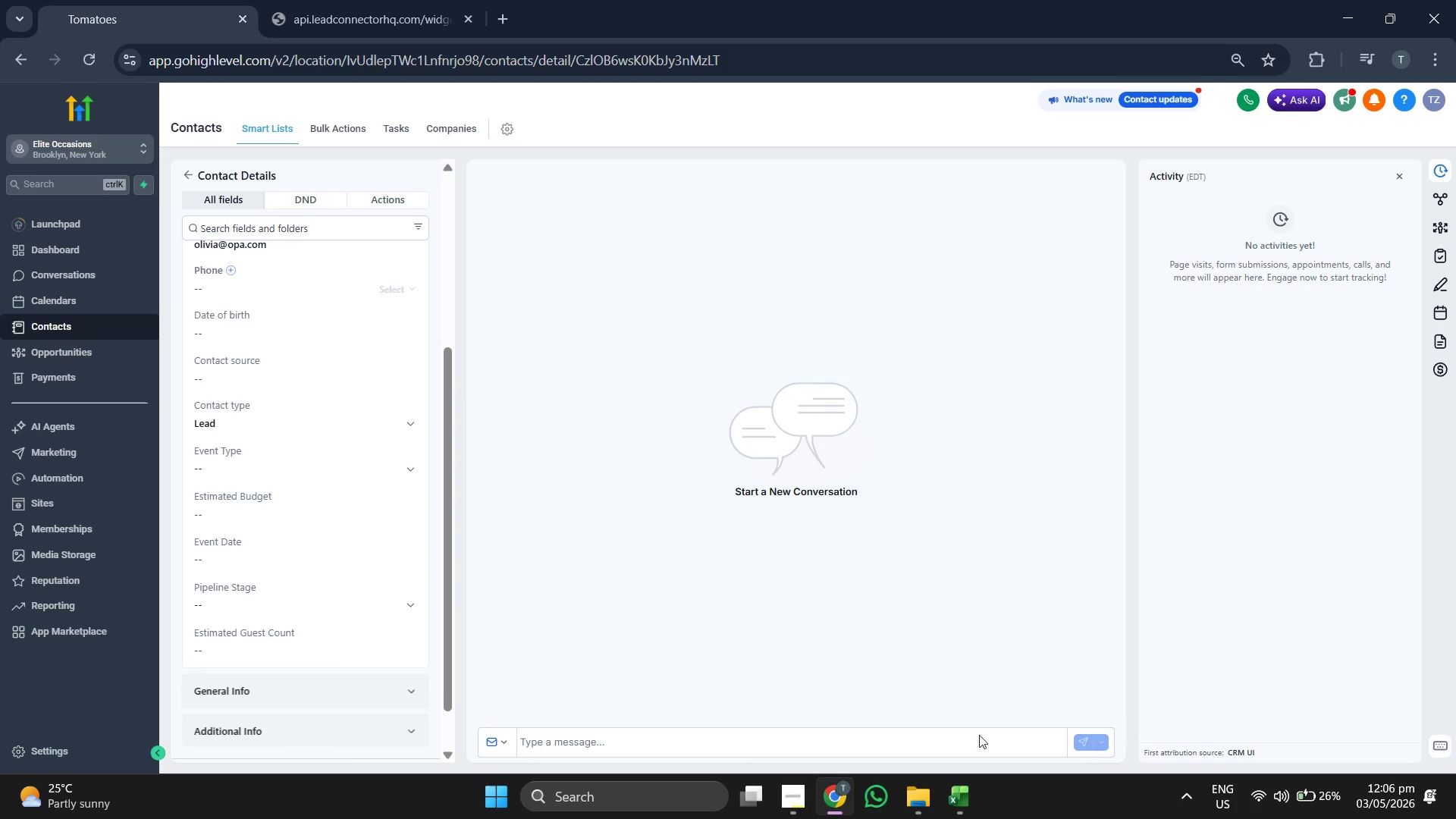 
left_click([972, 788])
 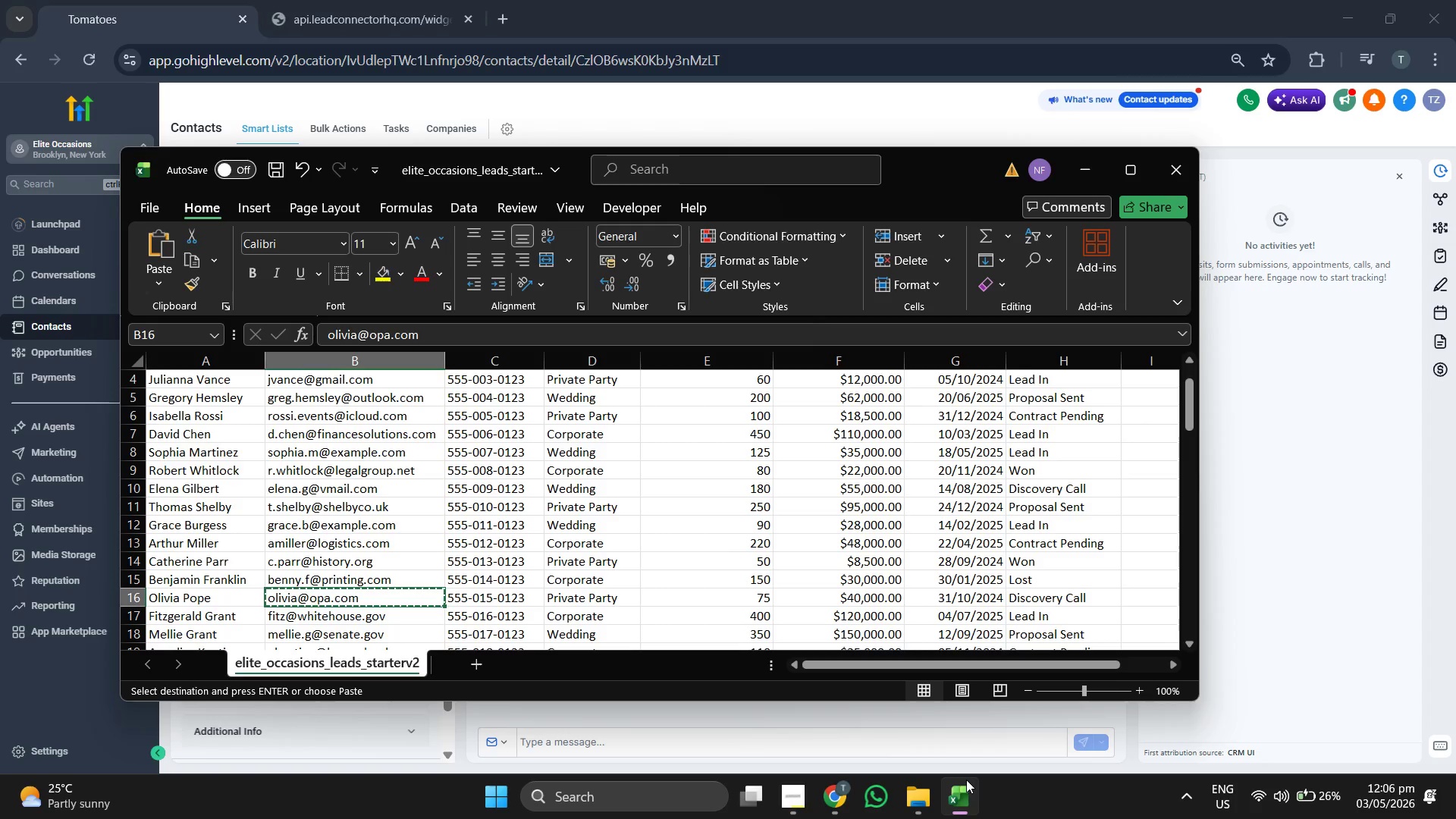 
key(ArrowRight)
 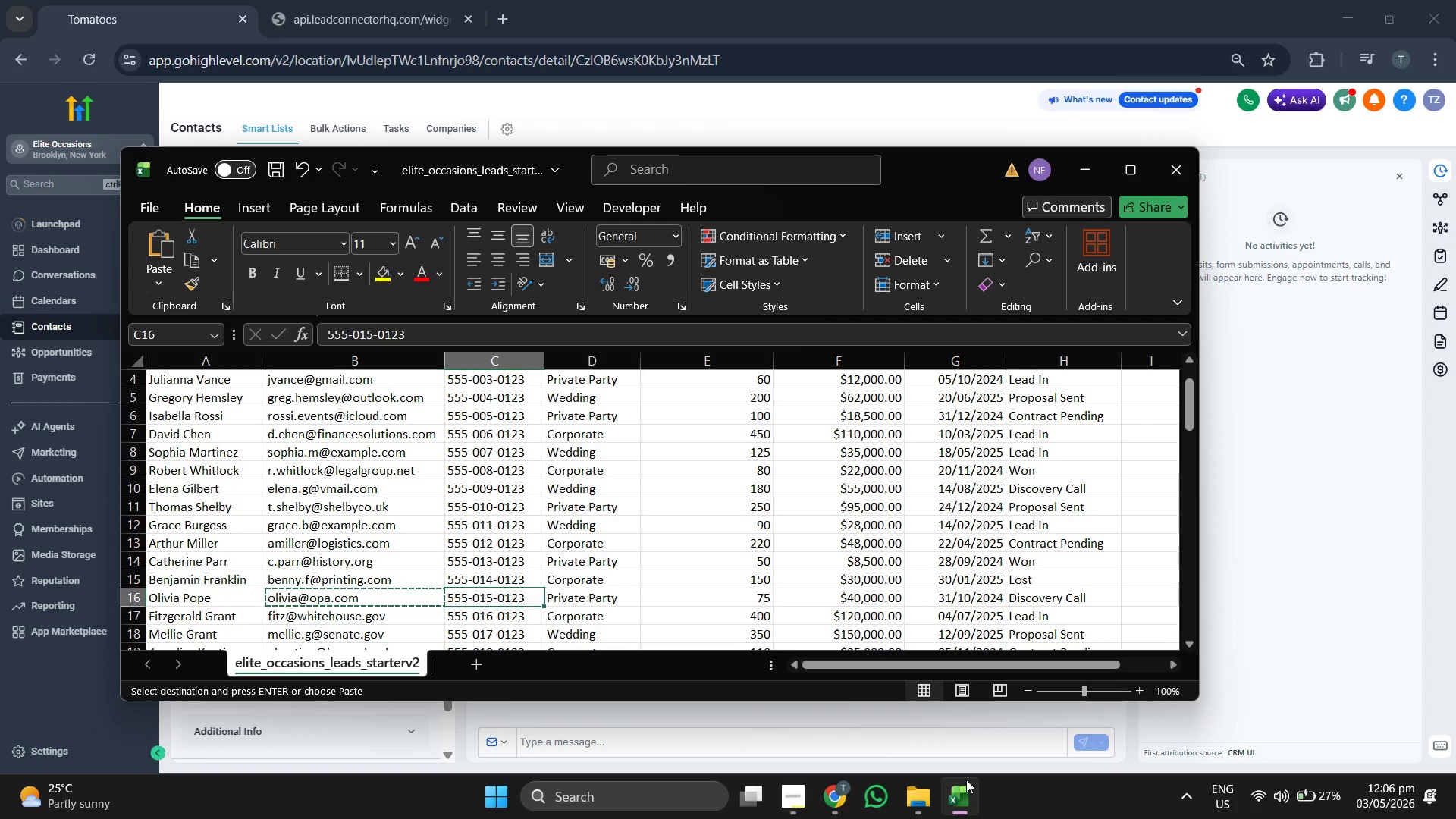 
key(ArrowRight)
 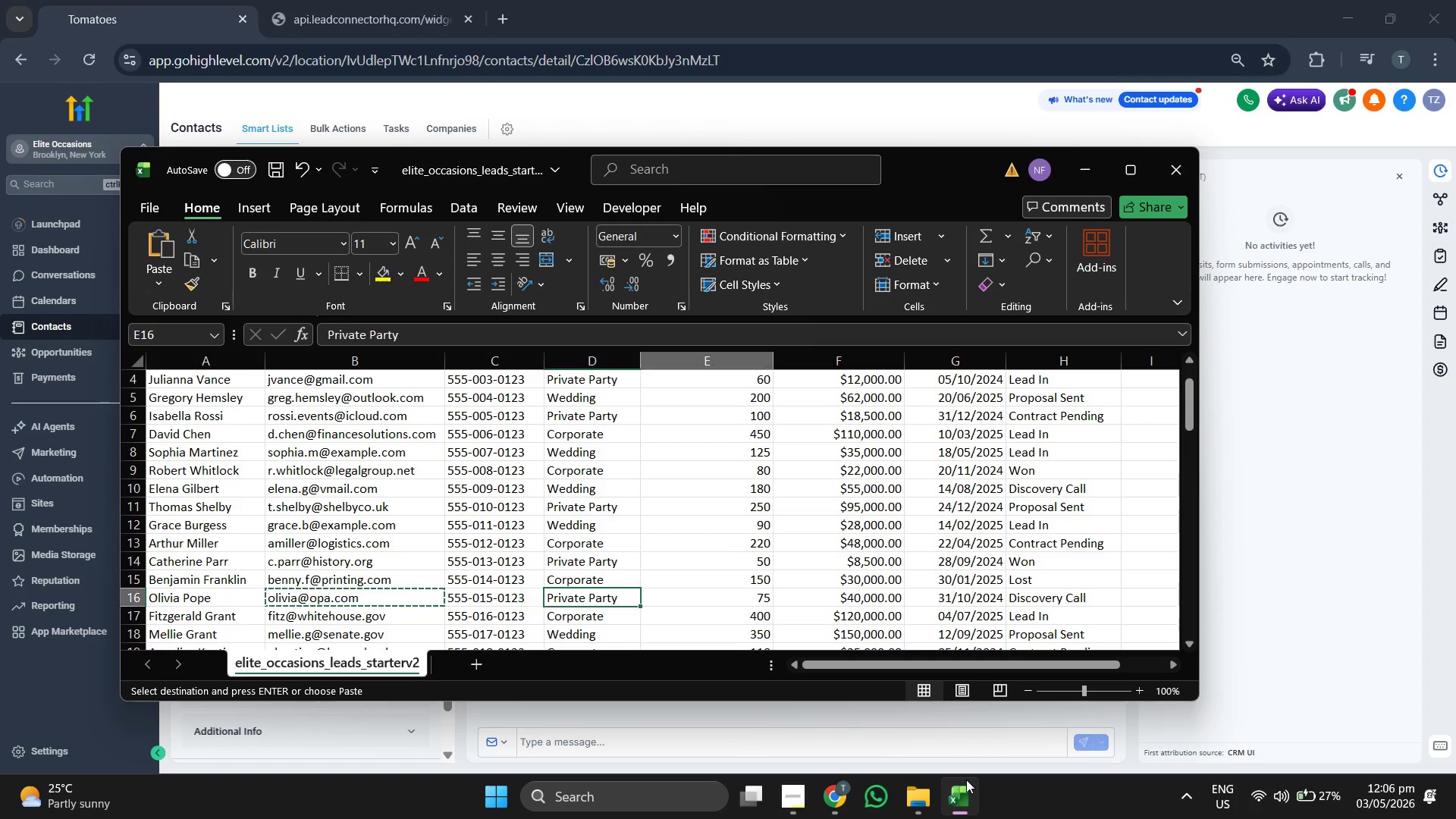 
key(ArrowRight)
 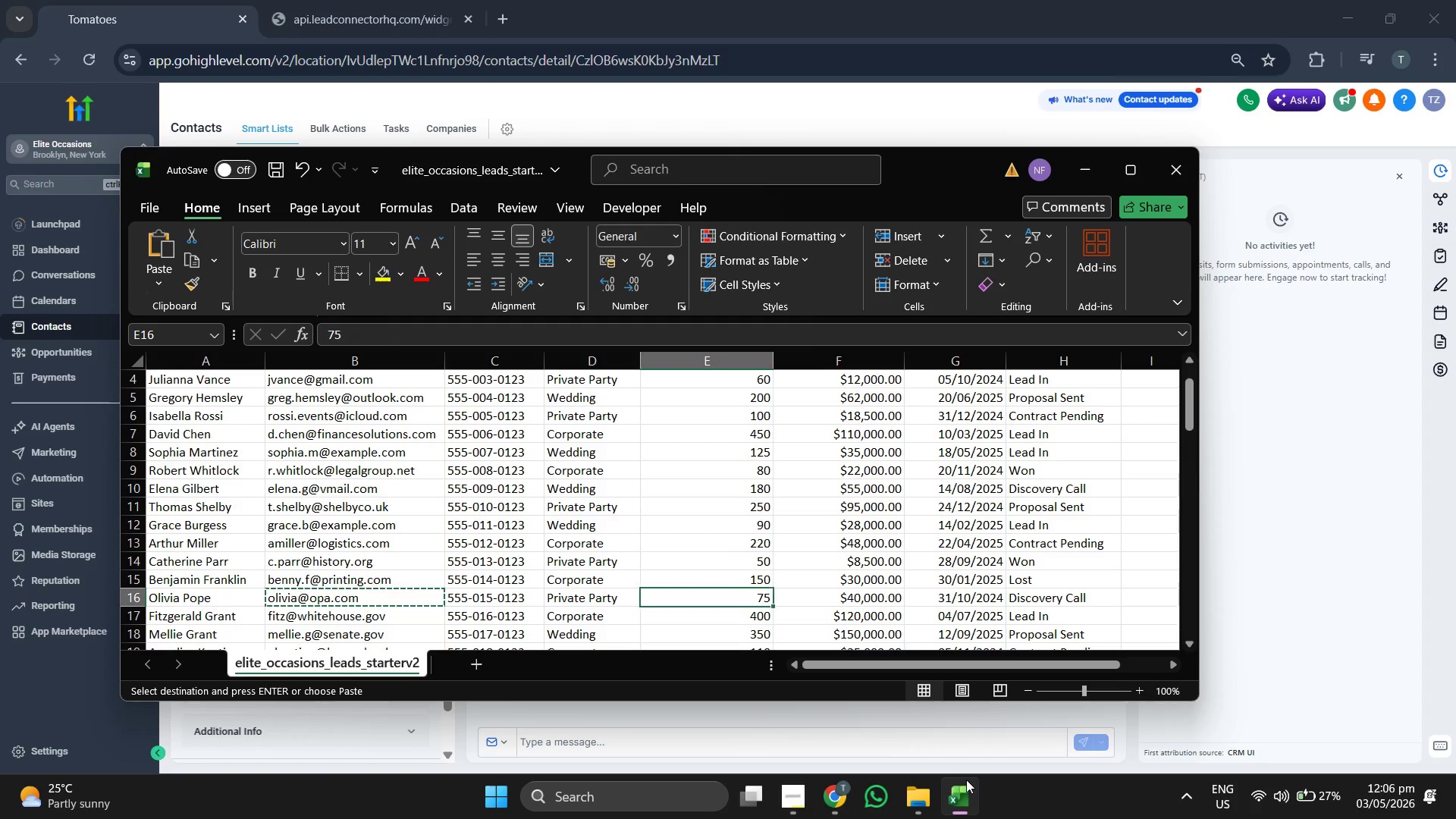 
key(Control+C)
 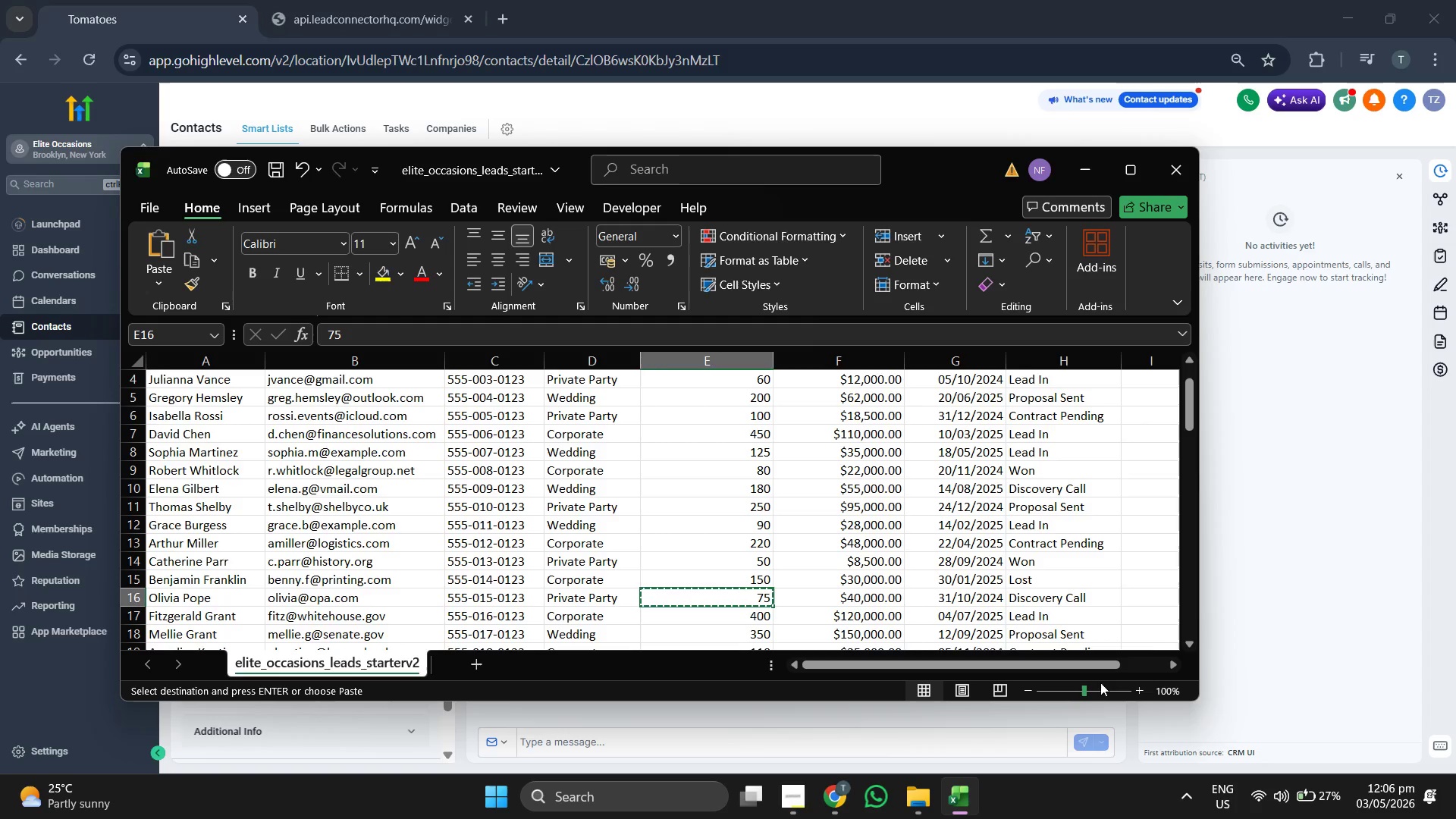 
left_click([1271, 562])
 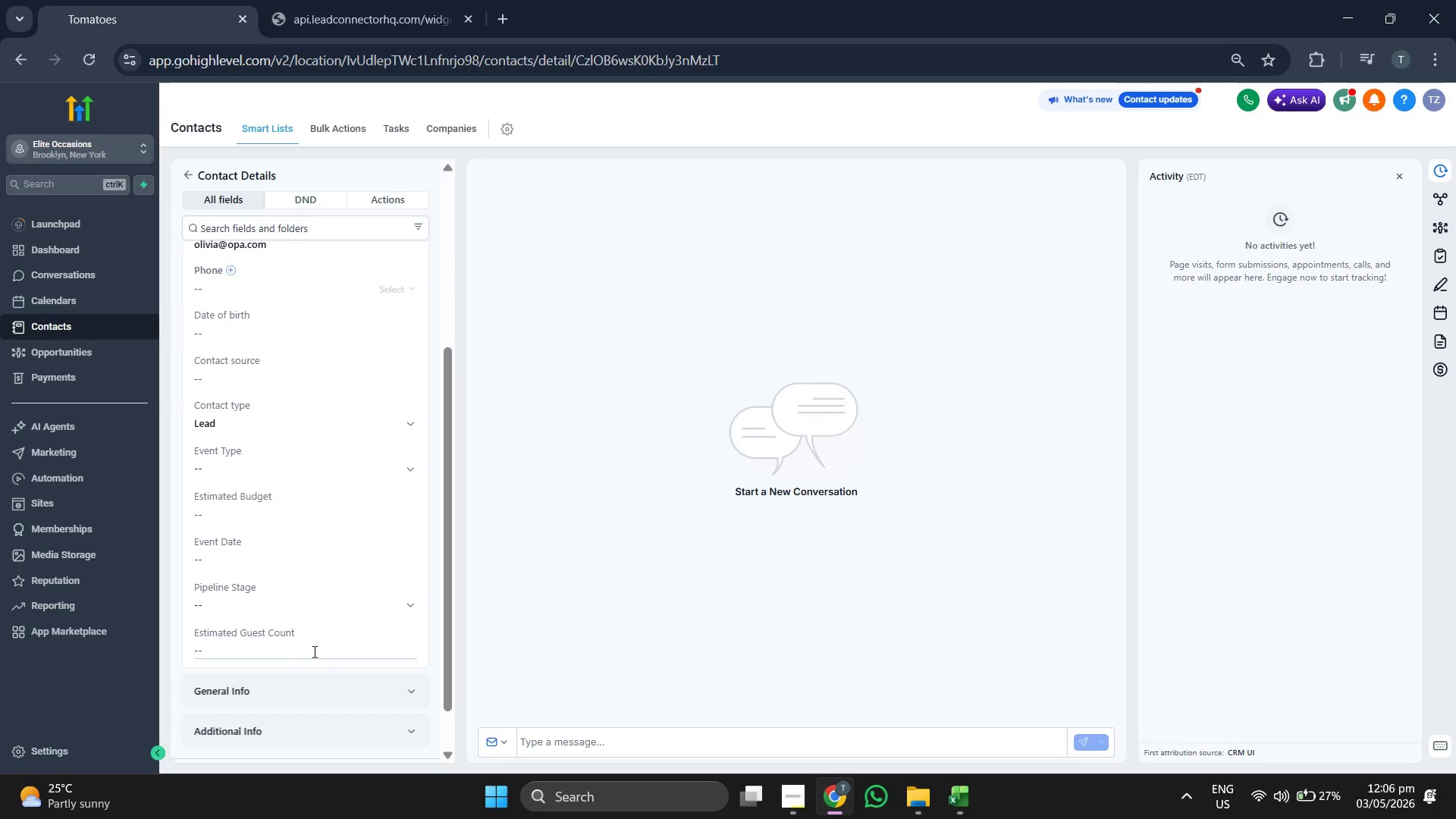 
left_click([313, 651])
 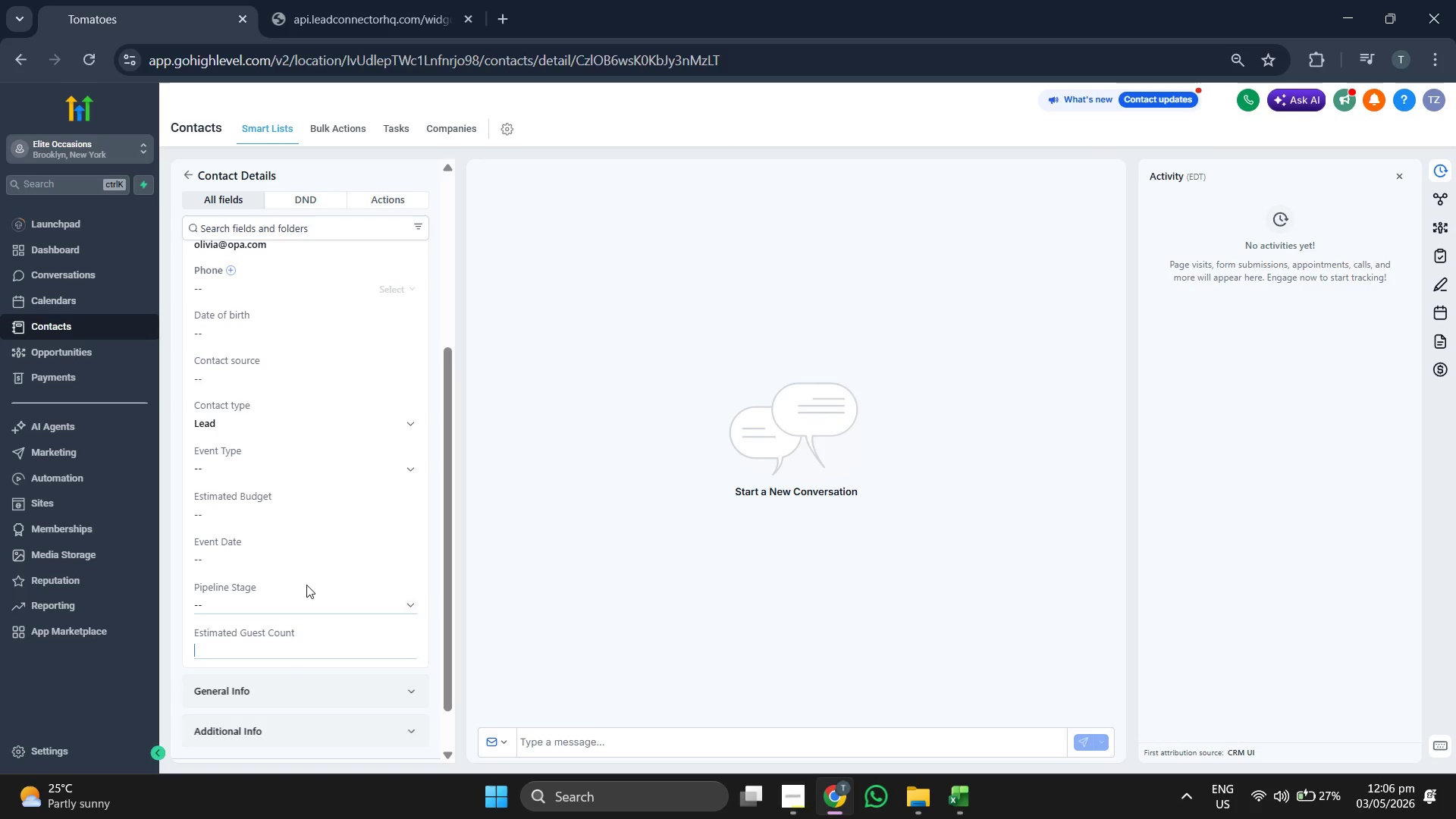 
key(Control+ControlLeft)
 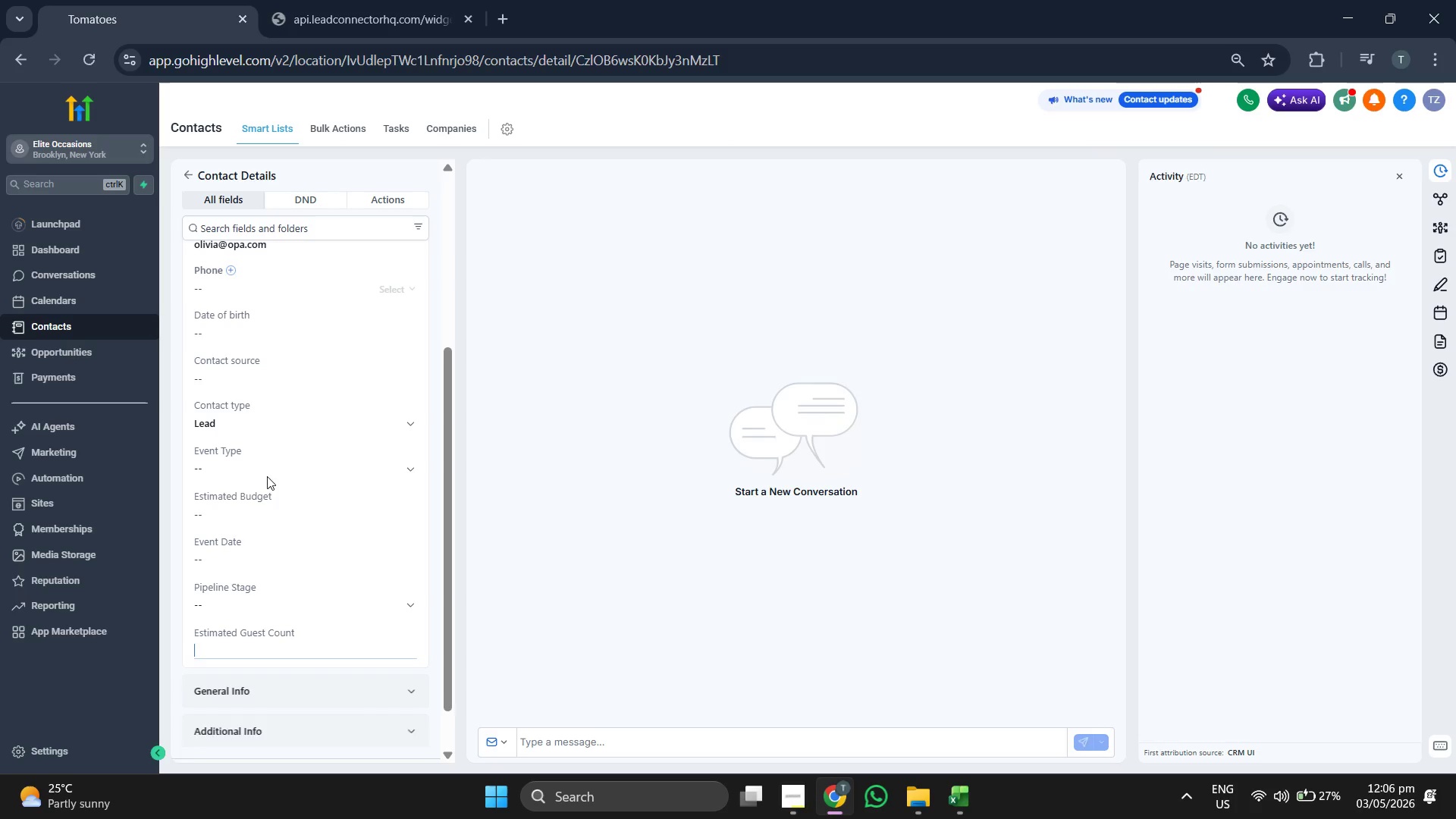 
key(Control+V)
 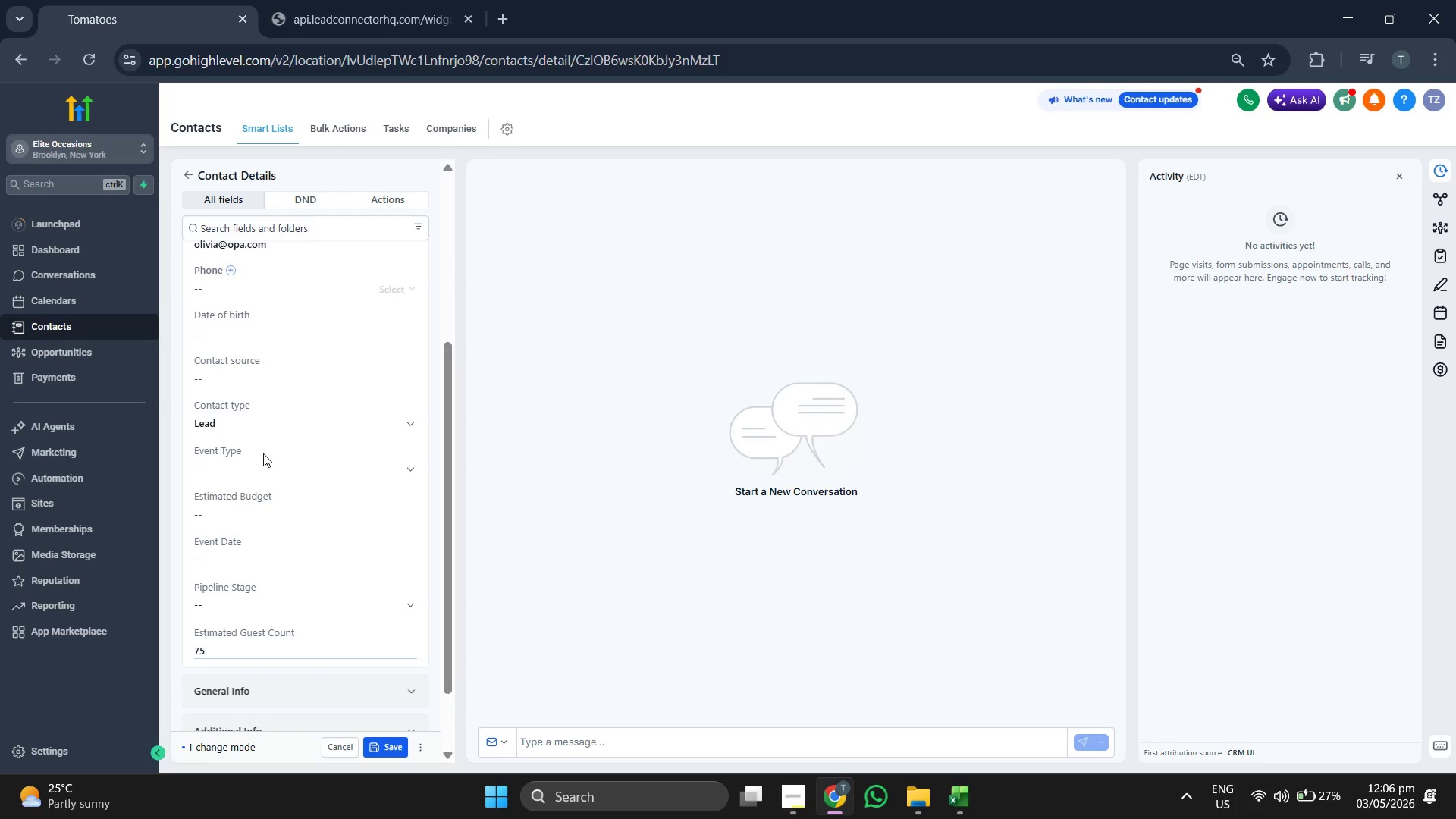 
left_click([263, 453])
 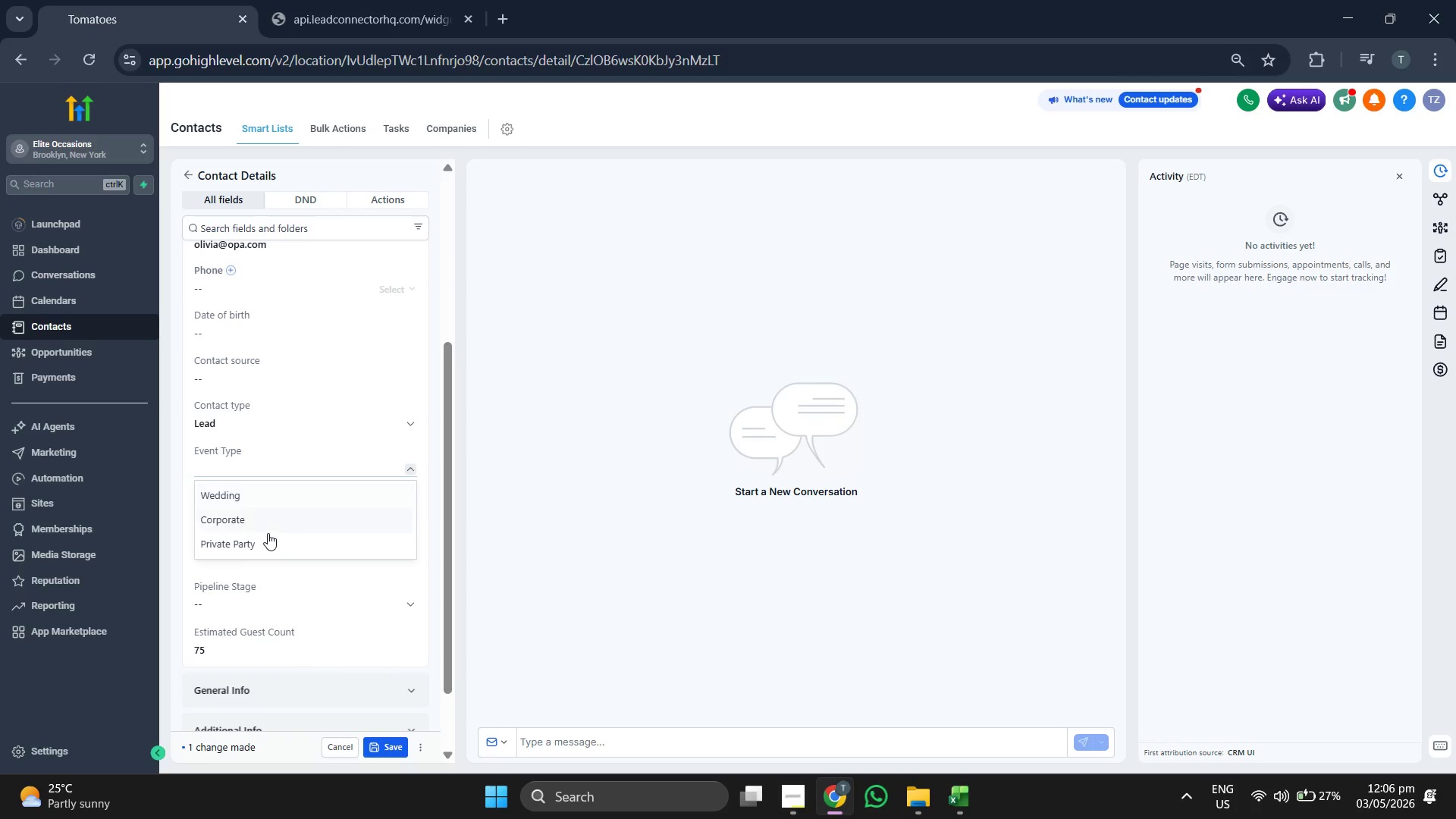 
left_click([268, 534])
 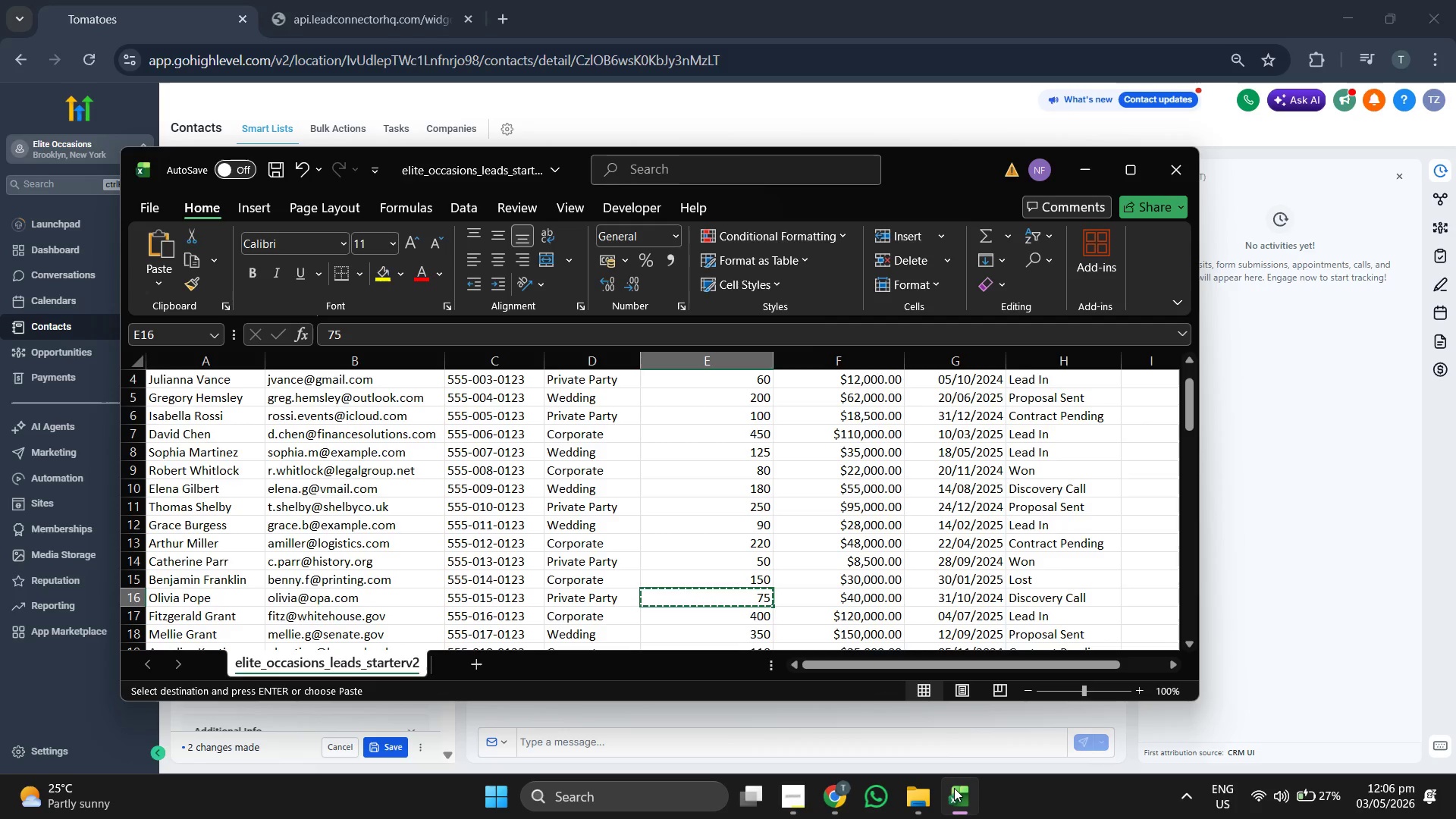 
left_click([954, 788])
 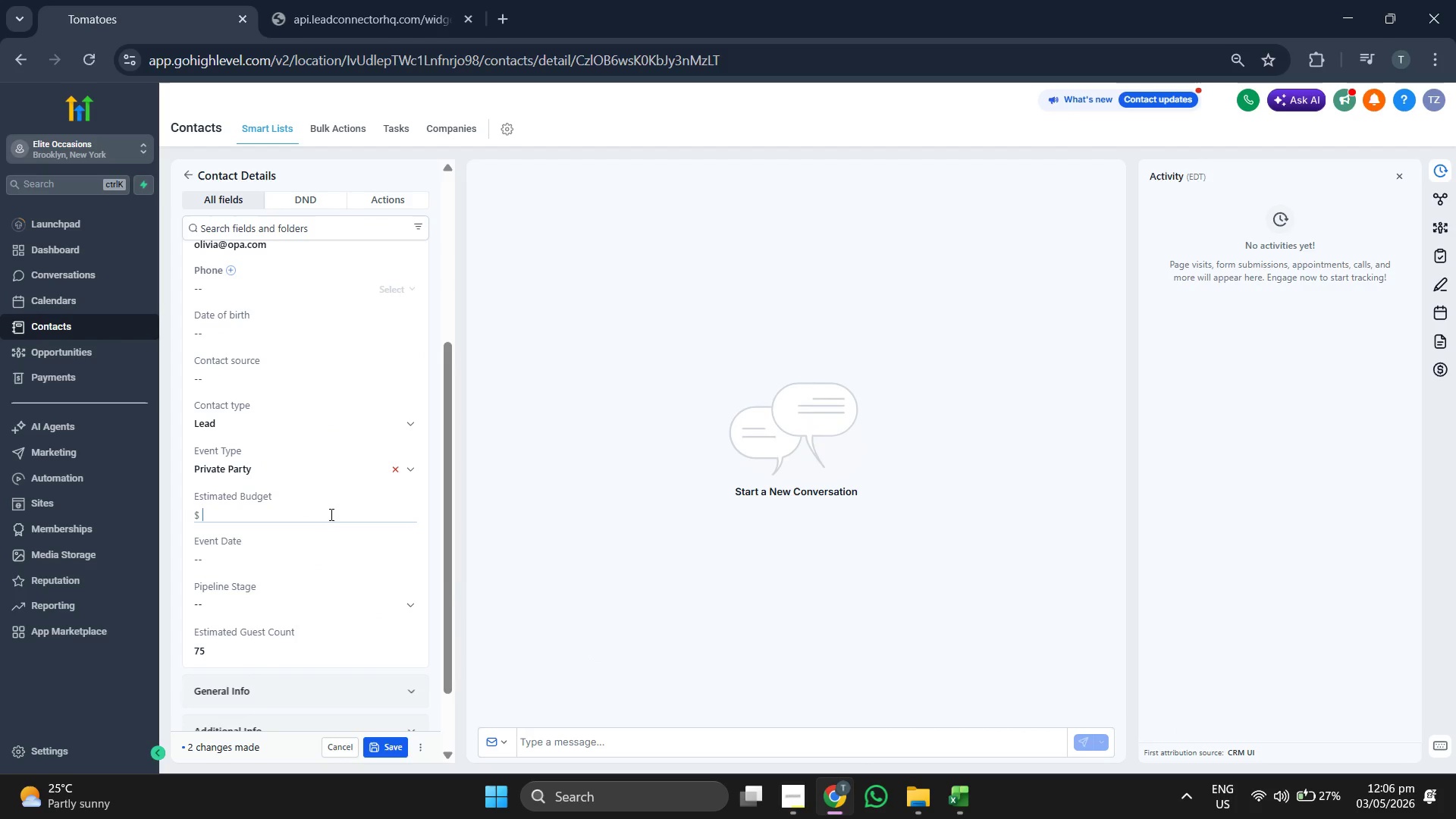 
type(40000)
 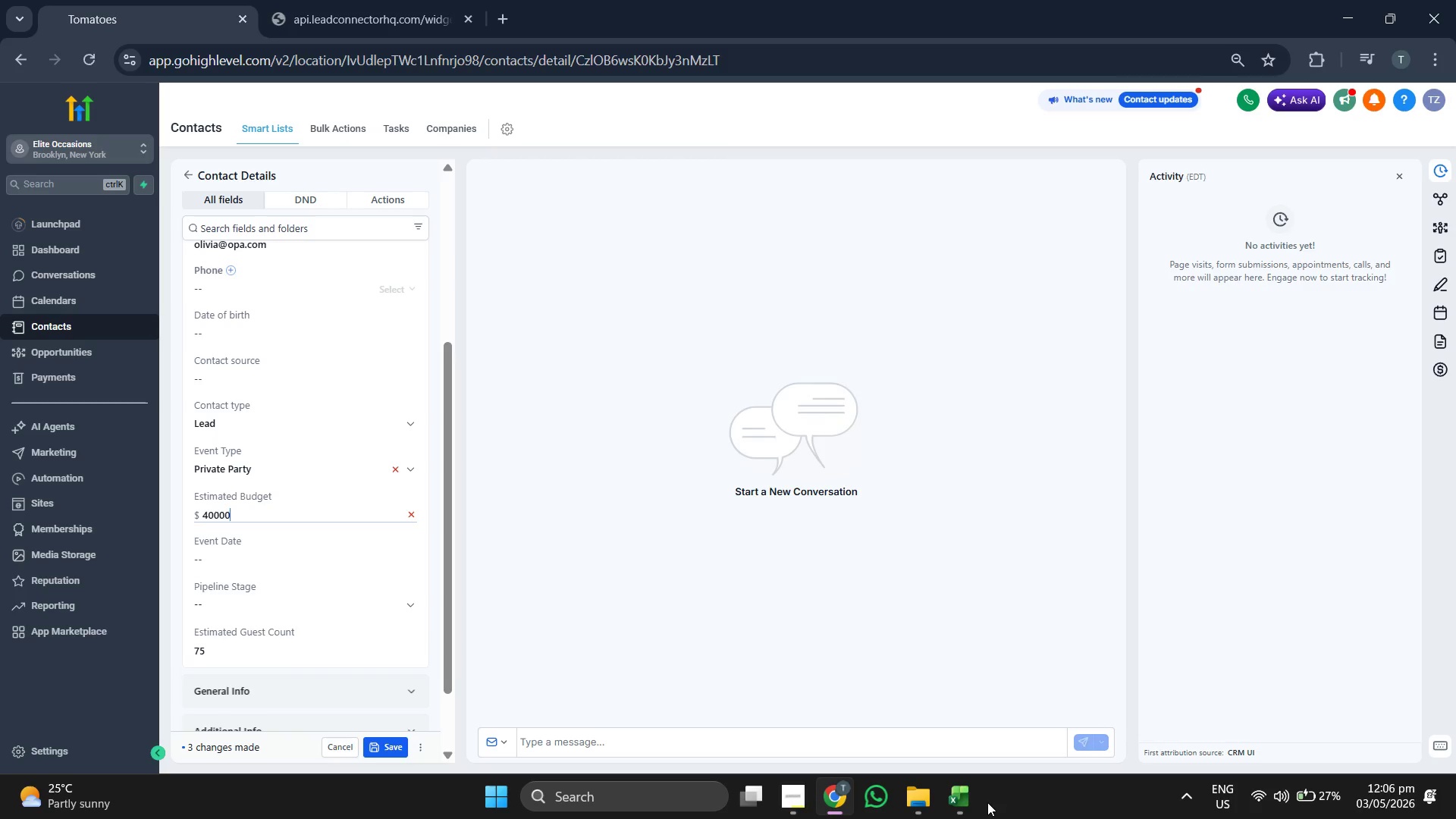 
left_click([971, 799])
 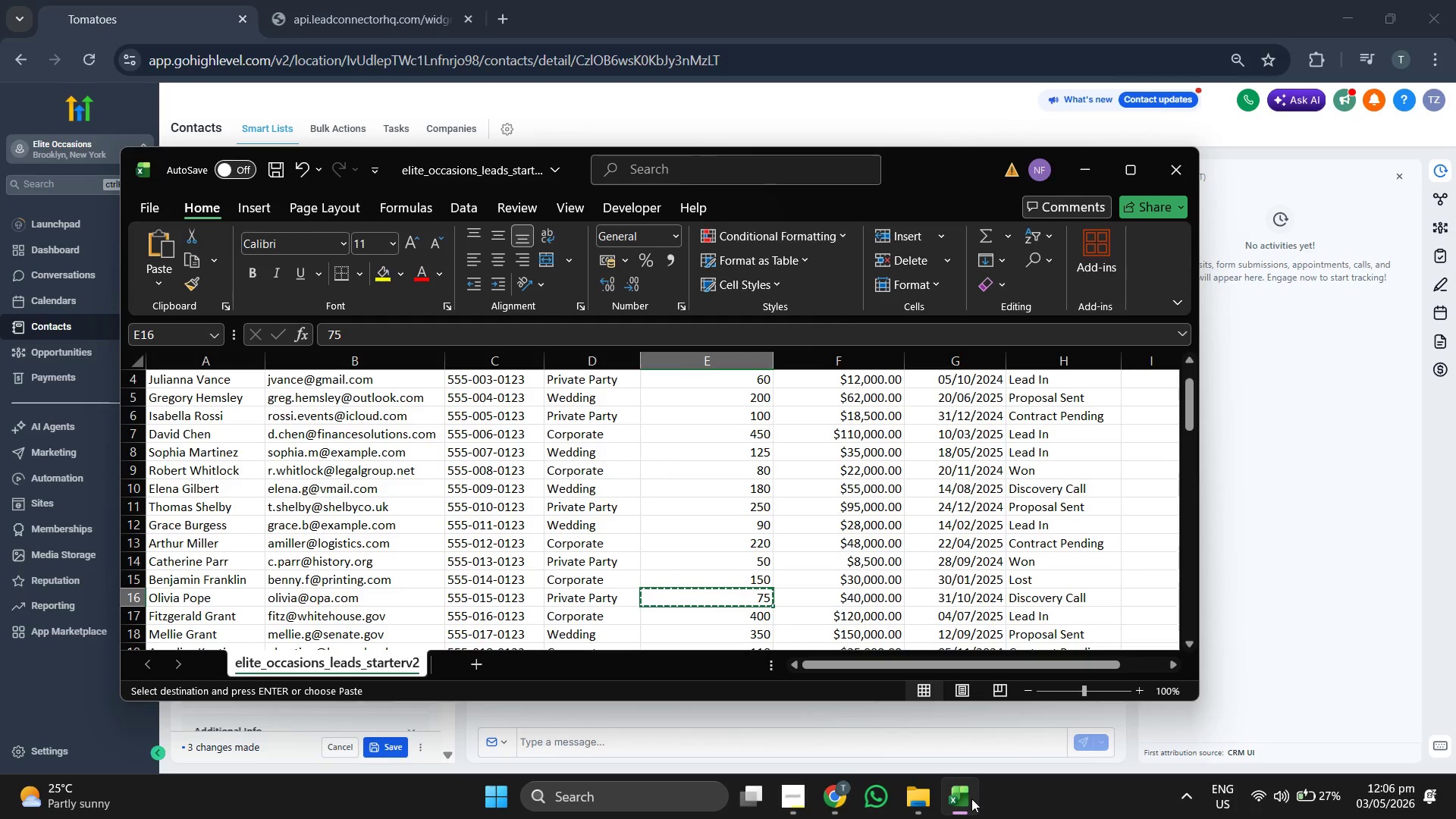 
wait(5.52)
 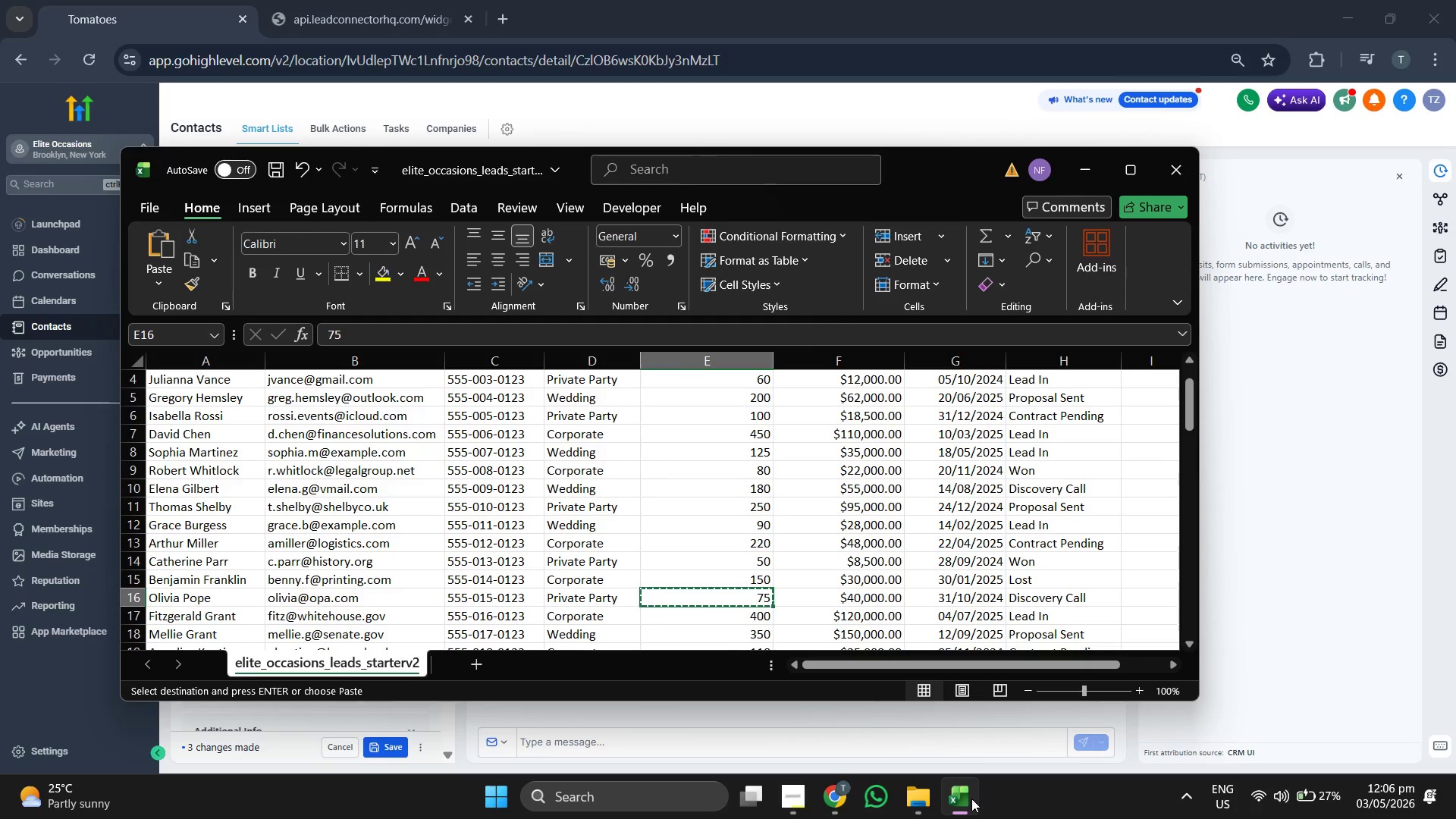 
left_click([971, 799])
 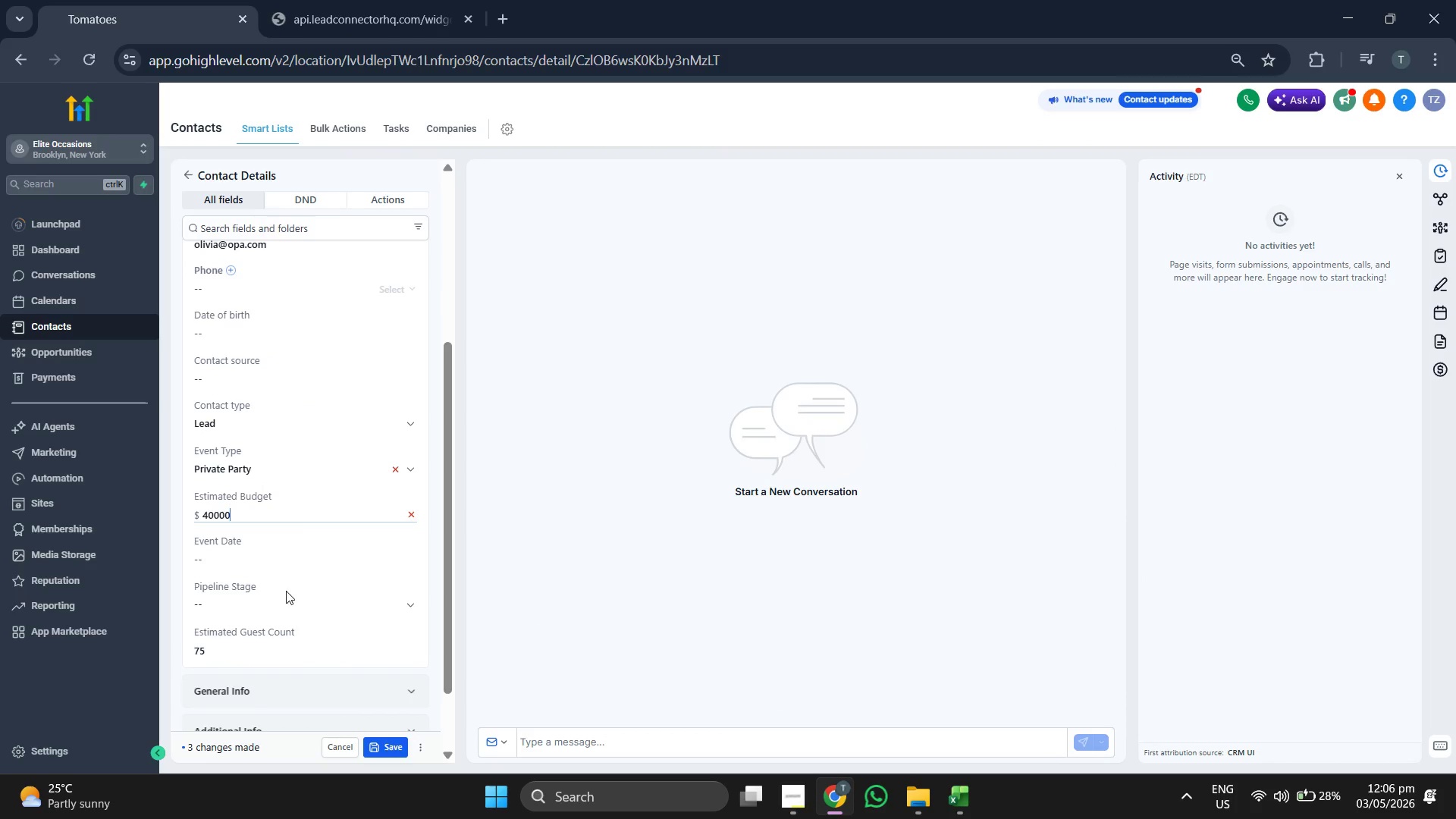 
left_click([284, 598])
 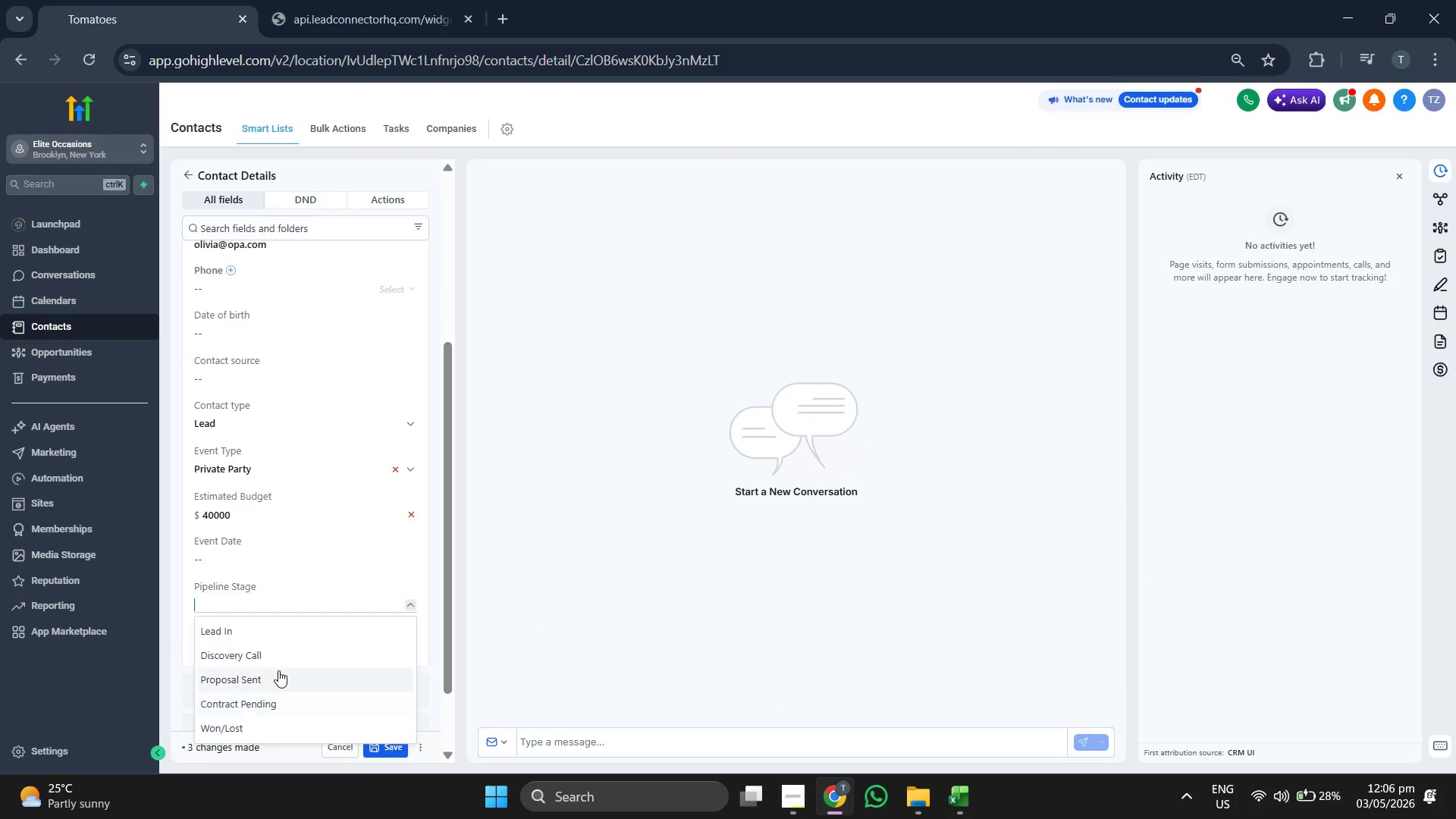 
left_click([288, 651])
 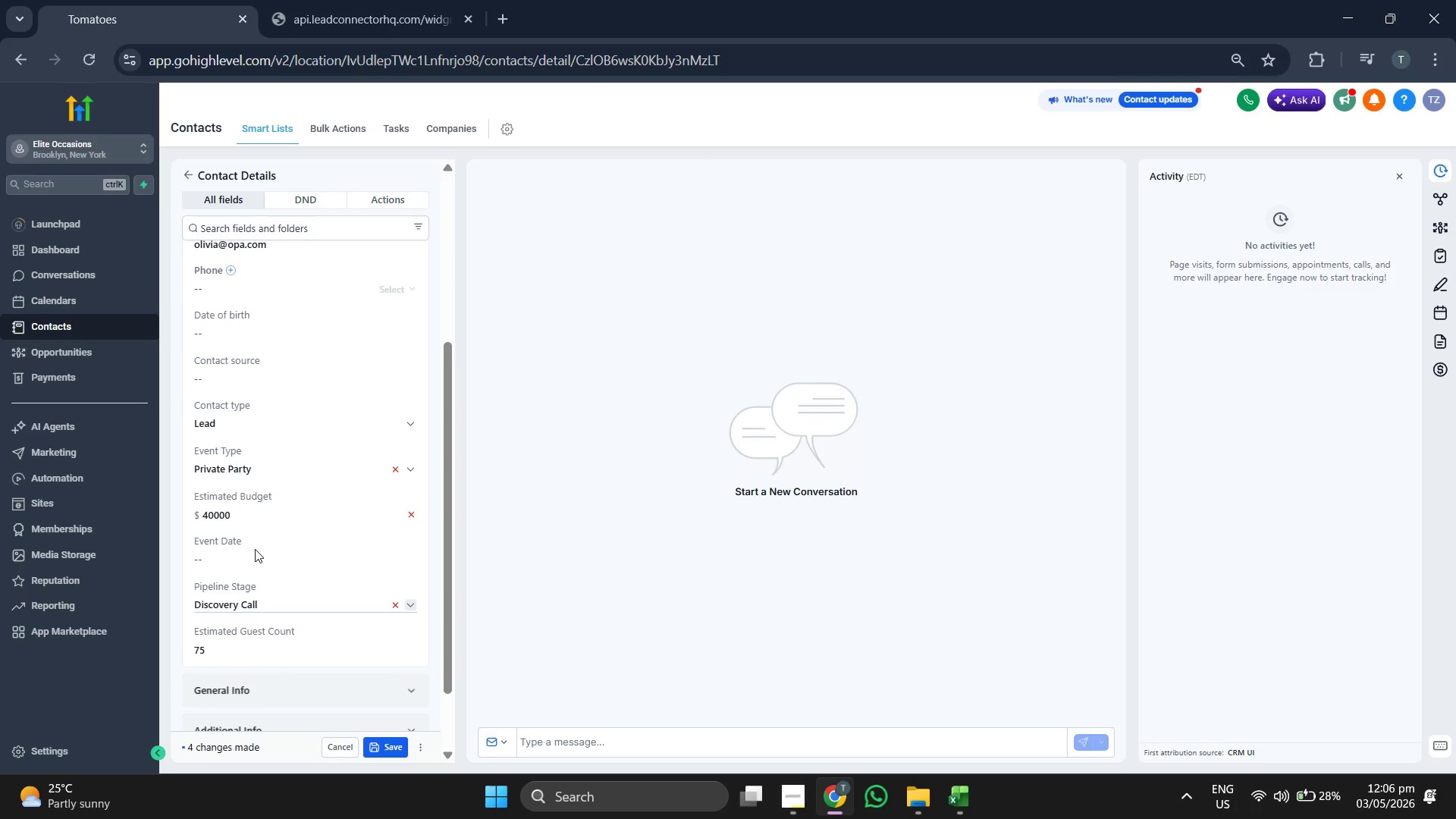 
double_click([260, 551])
 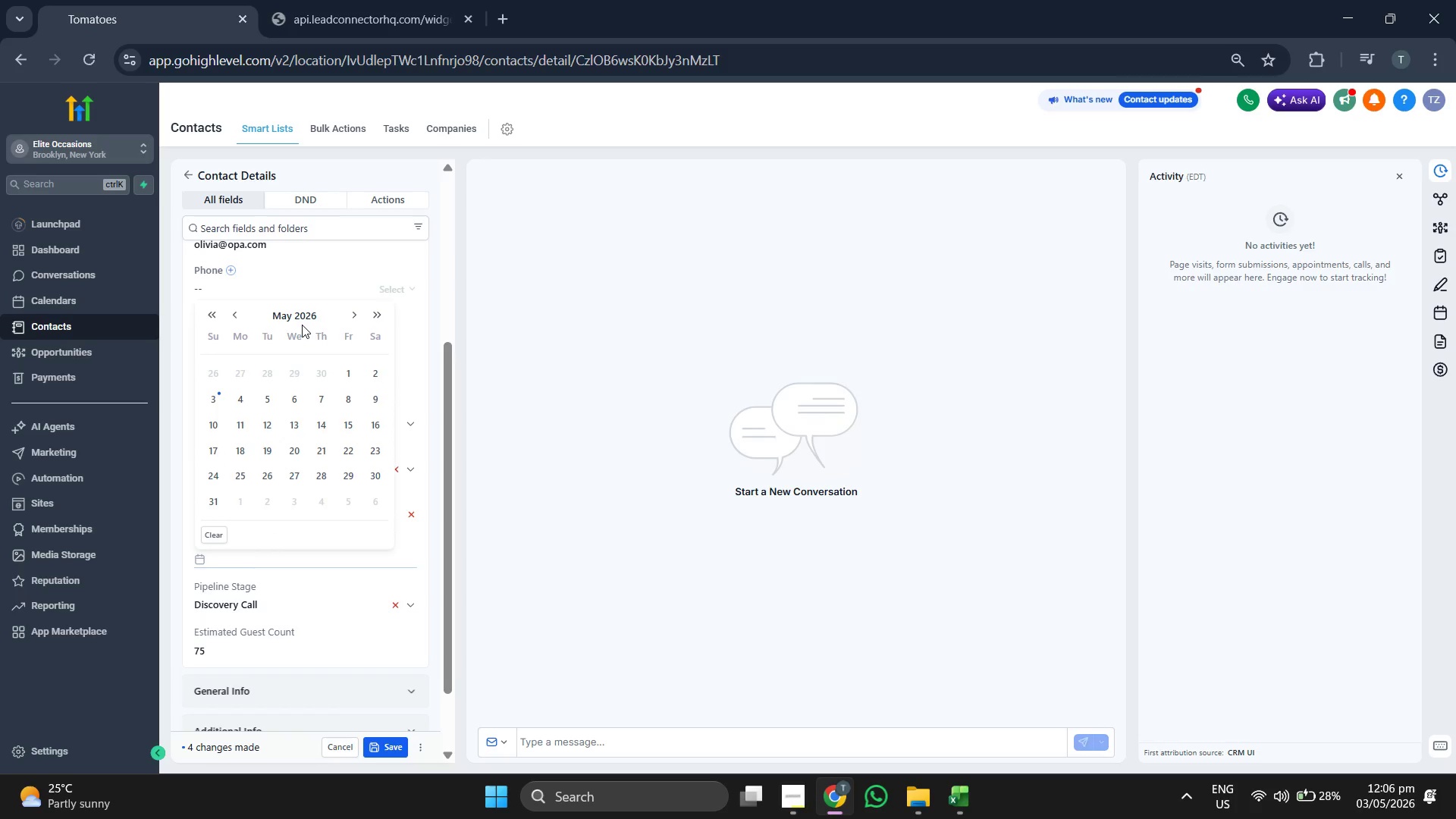 
double_click([302, 322])
 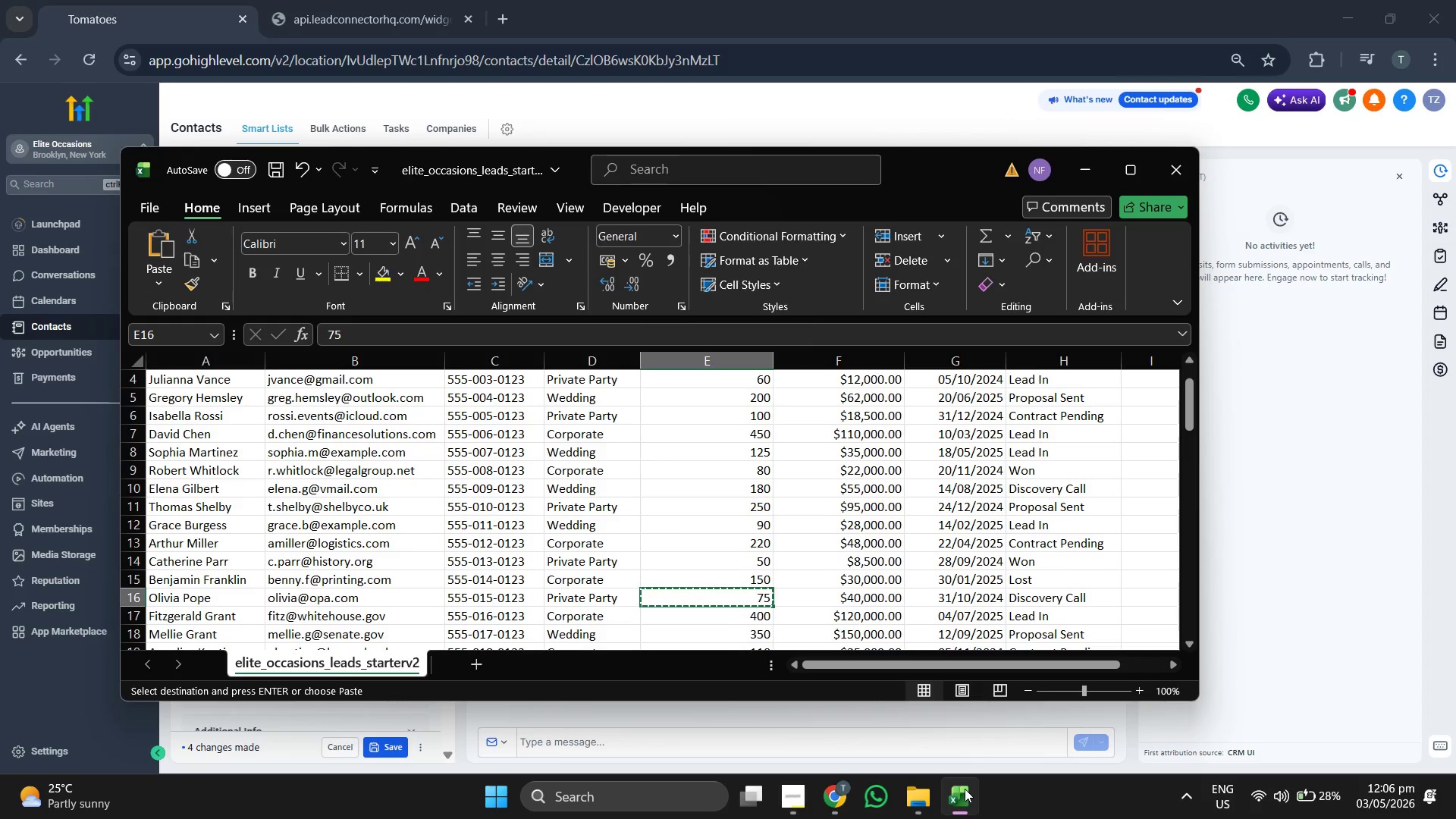 
left_click([965, 789])
 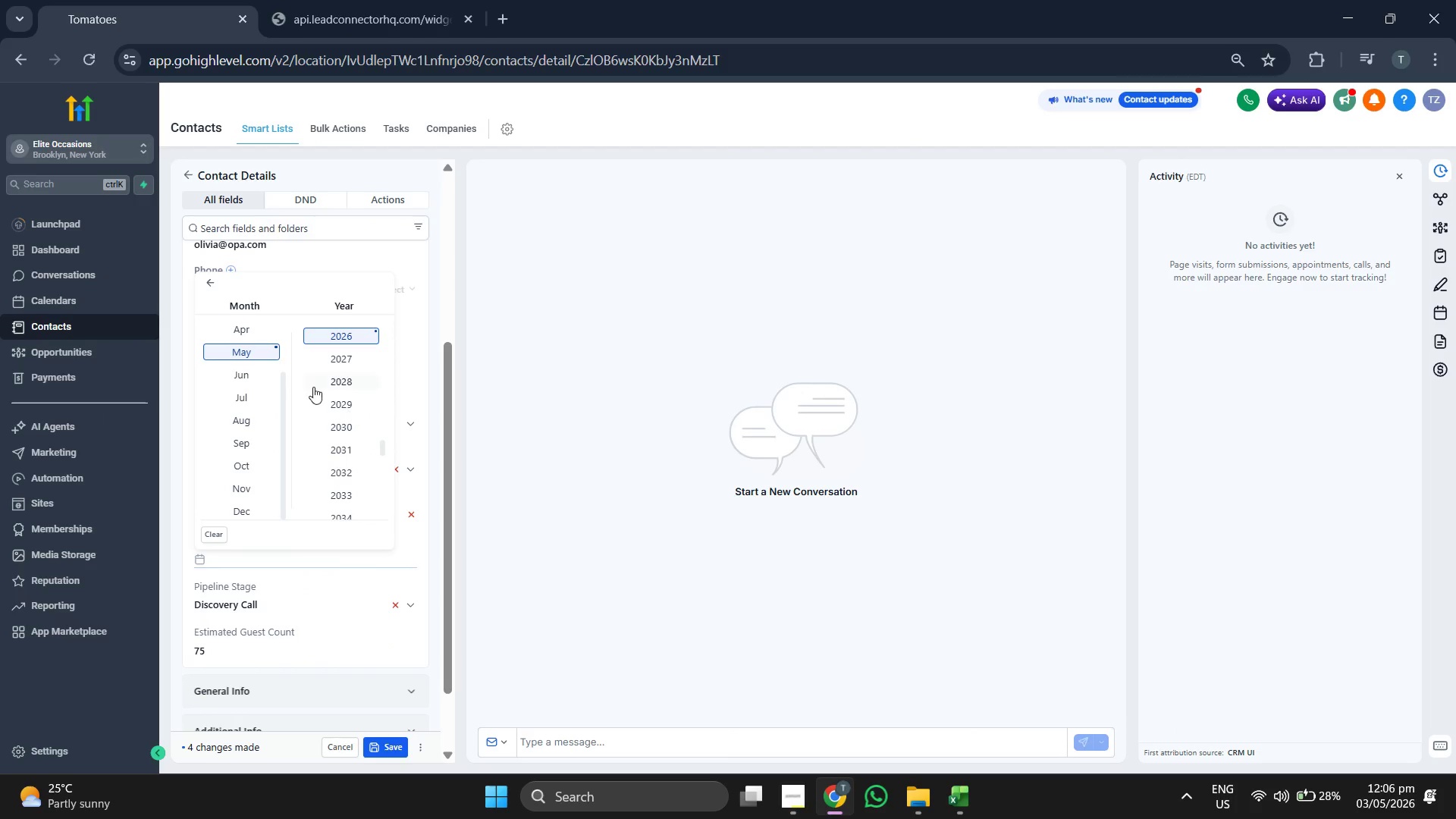 
scroll: coordinate [328, 382], scroll_direction: up, amount: 1.0
 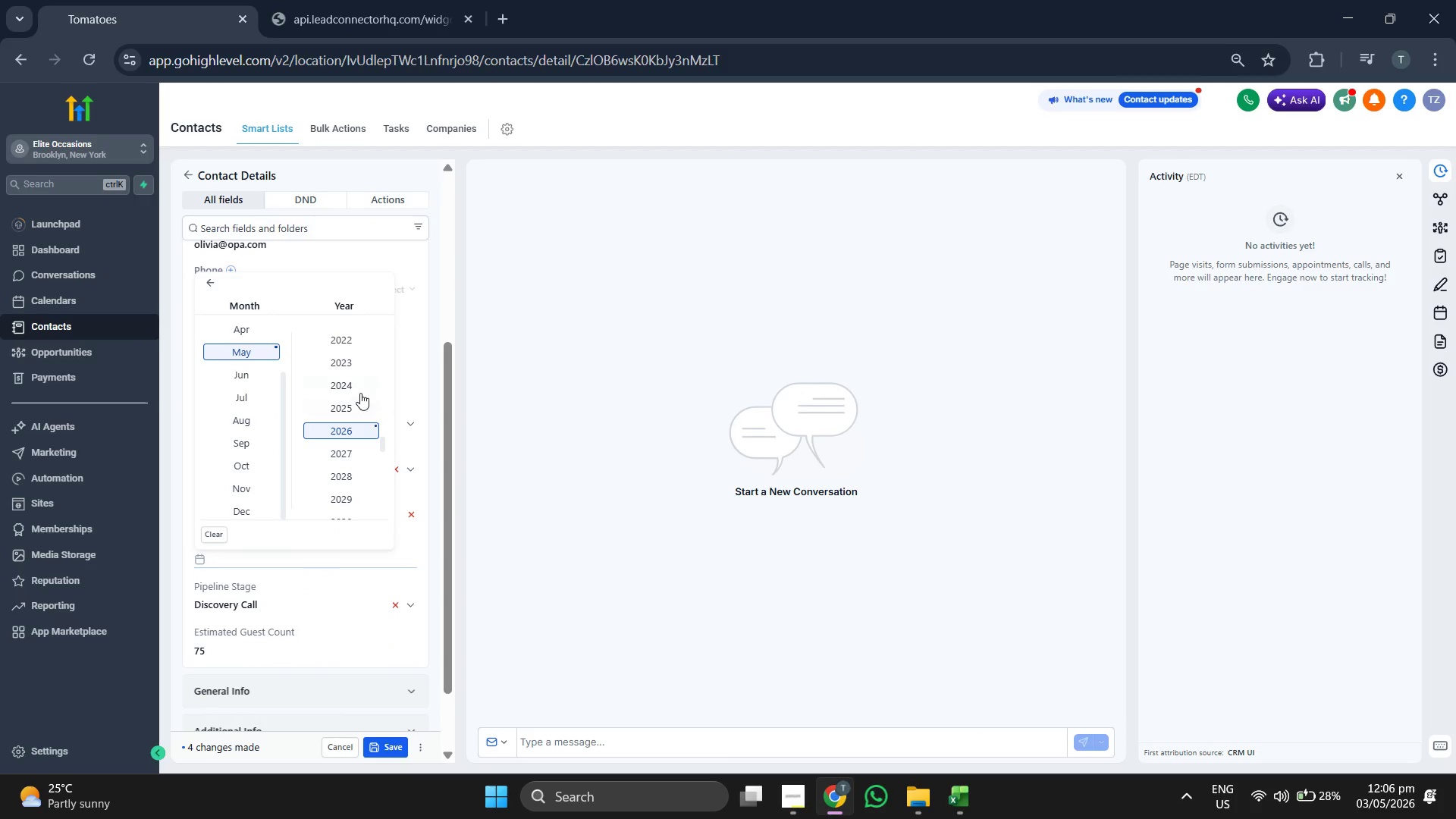 
left_click([360, 393])
 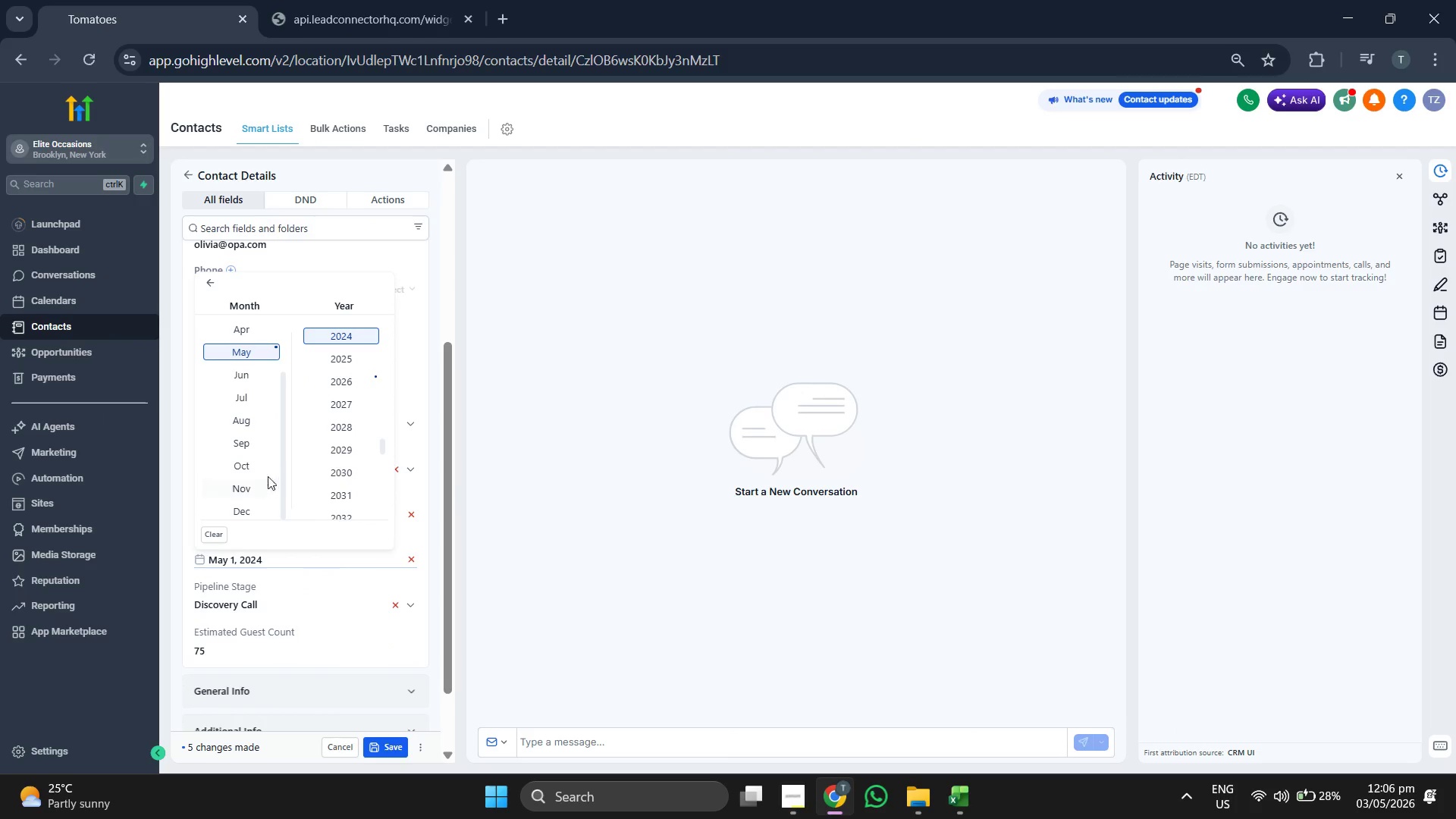 
left_click([268, 468])
 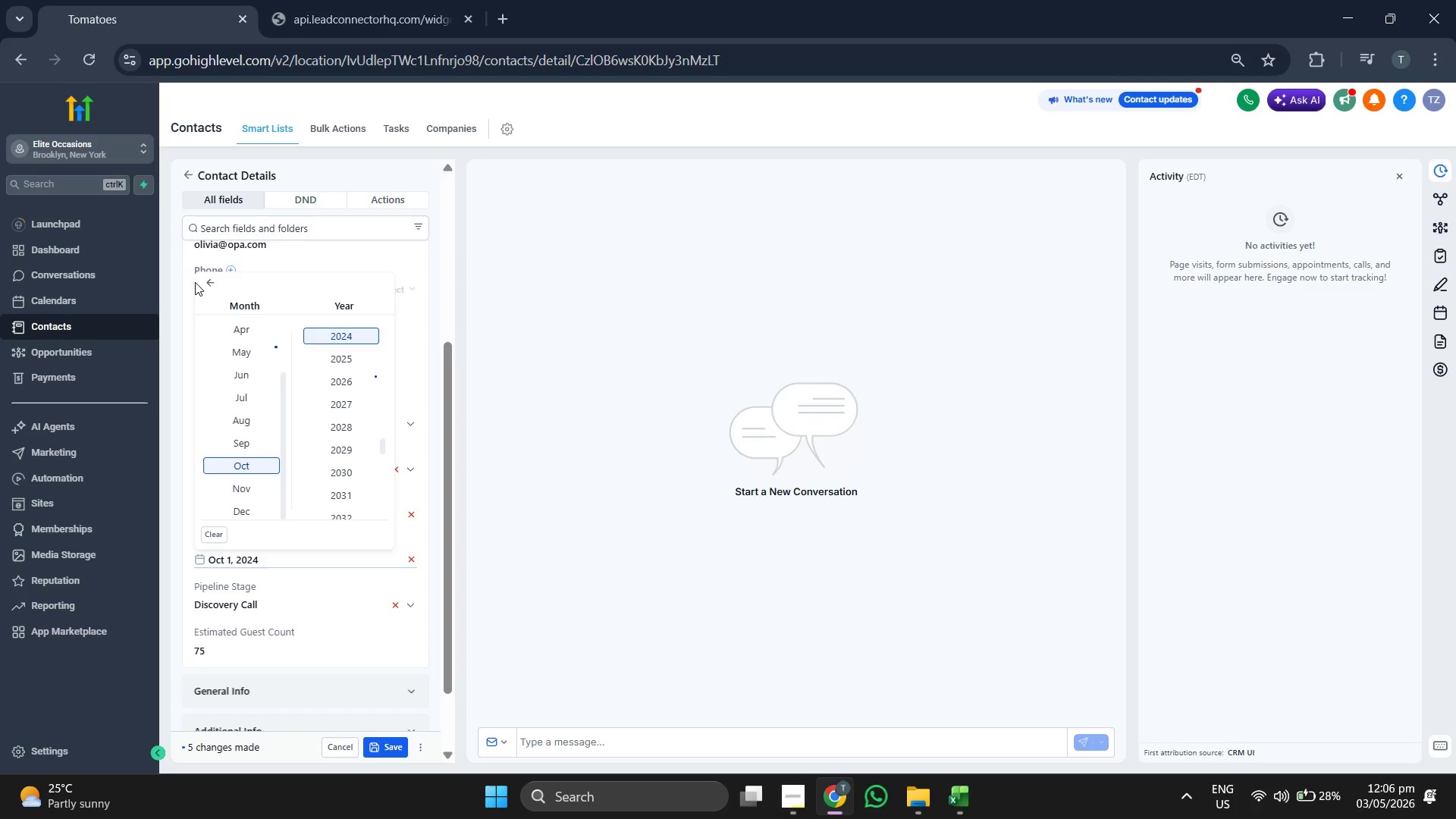 
left_click([209, 277])
 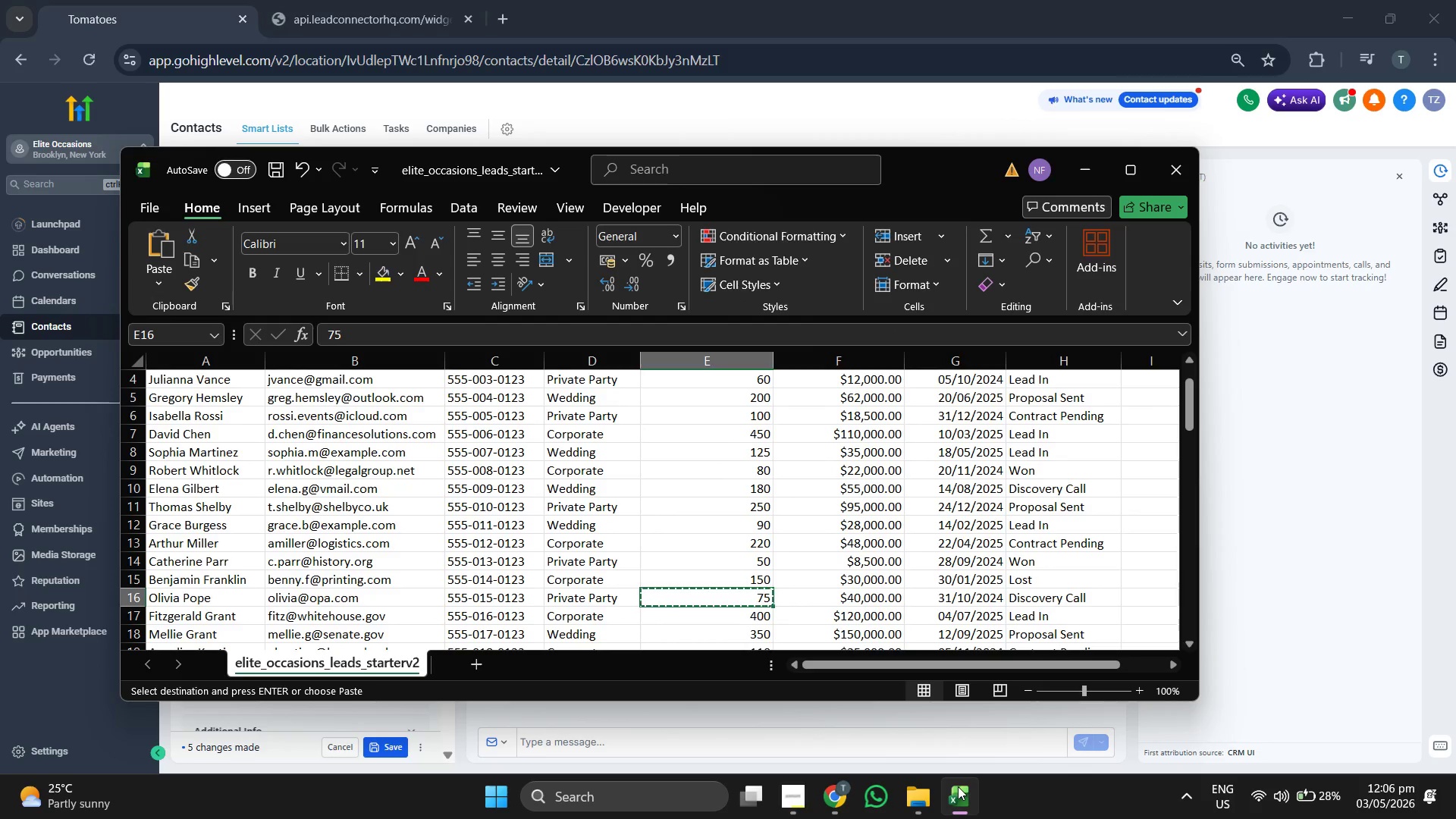 
left_click([958, 786])